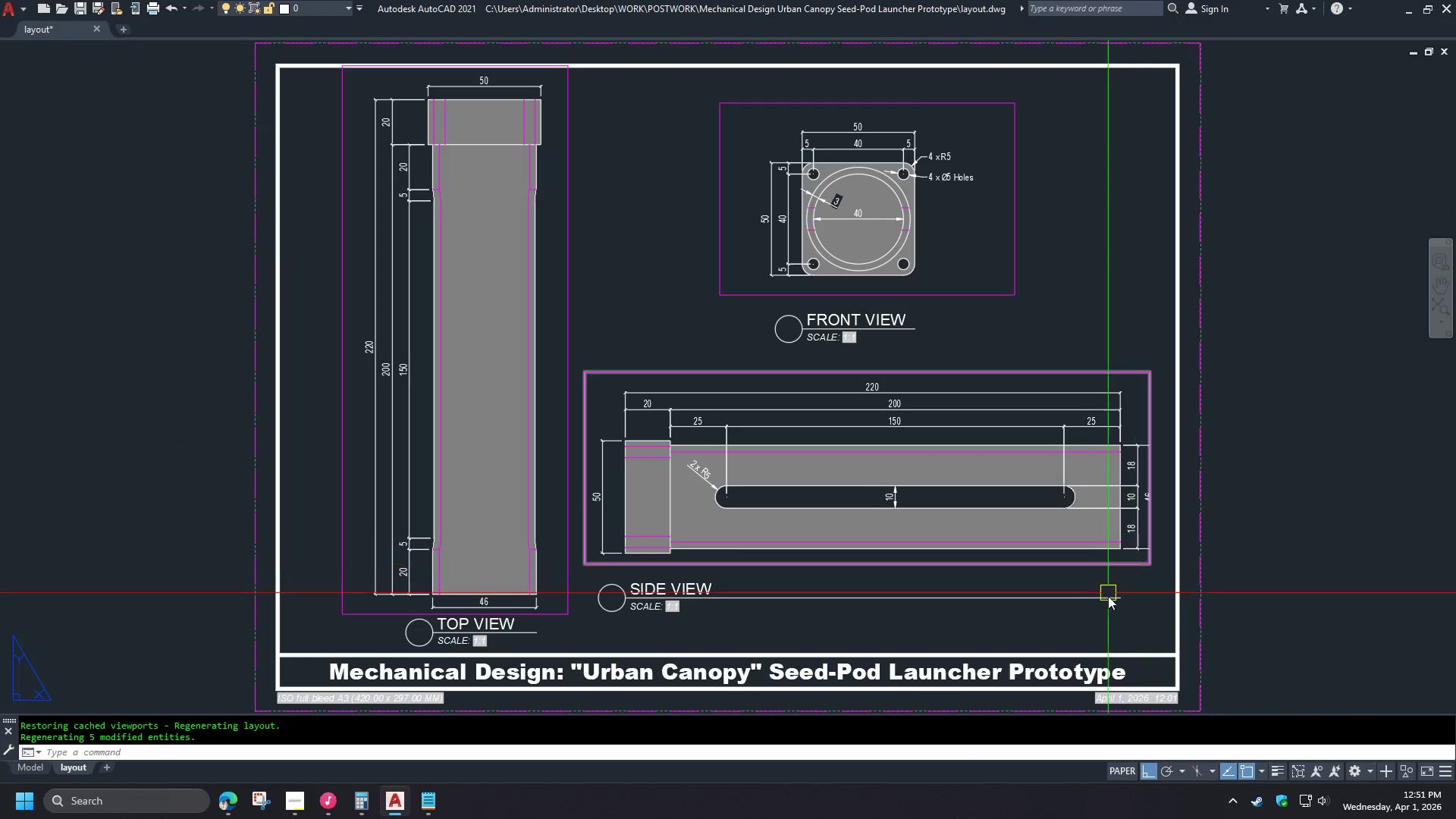 
key(S)
 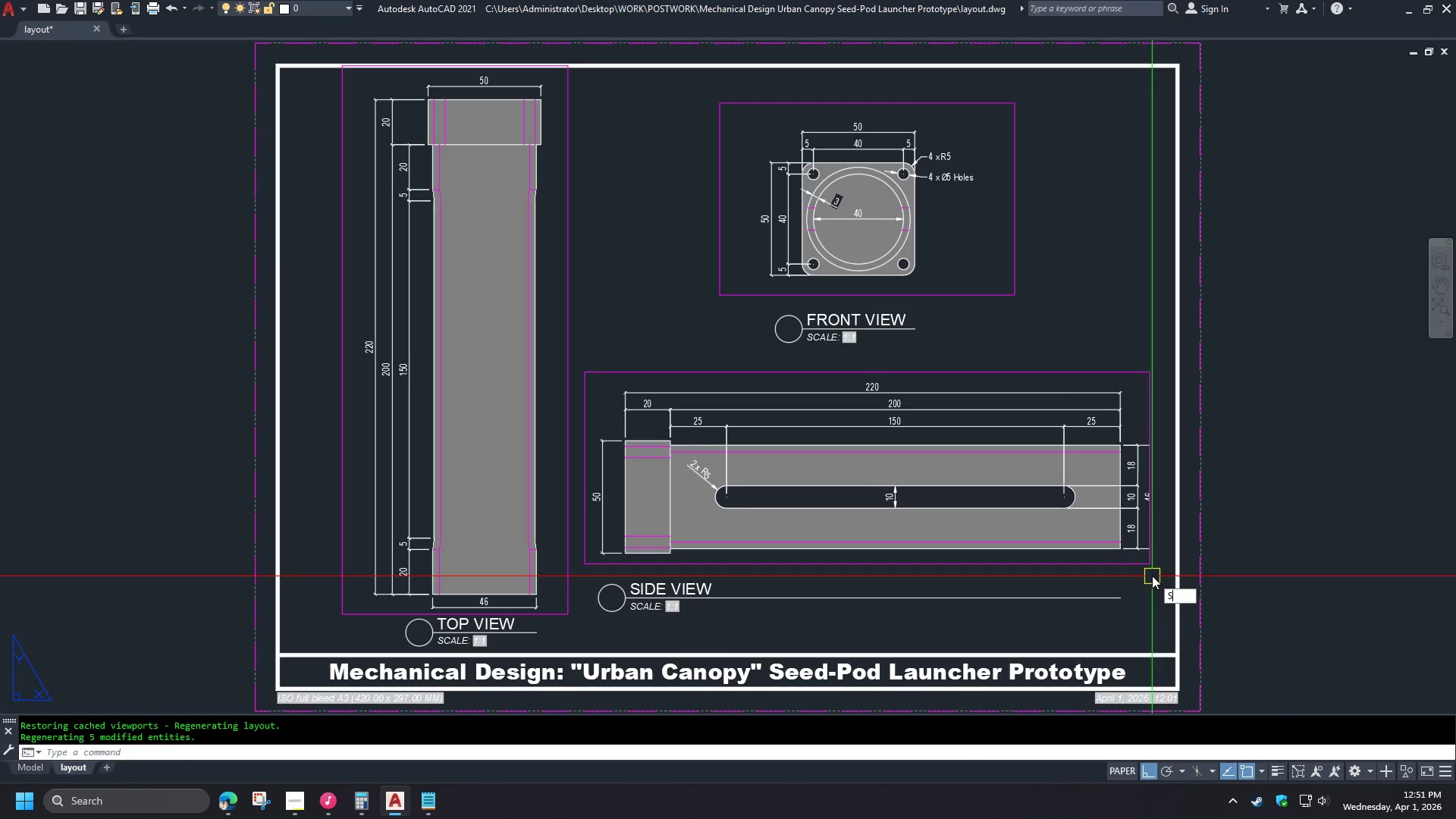 
key(Space)
 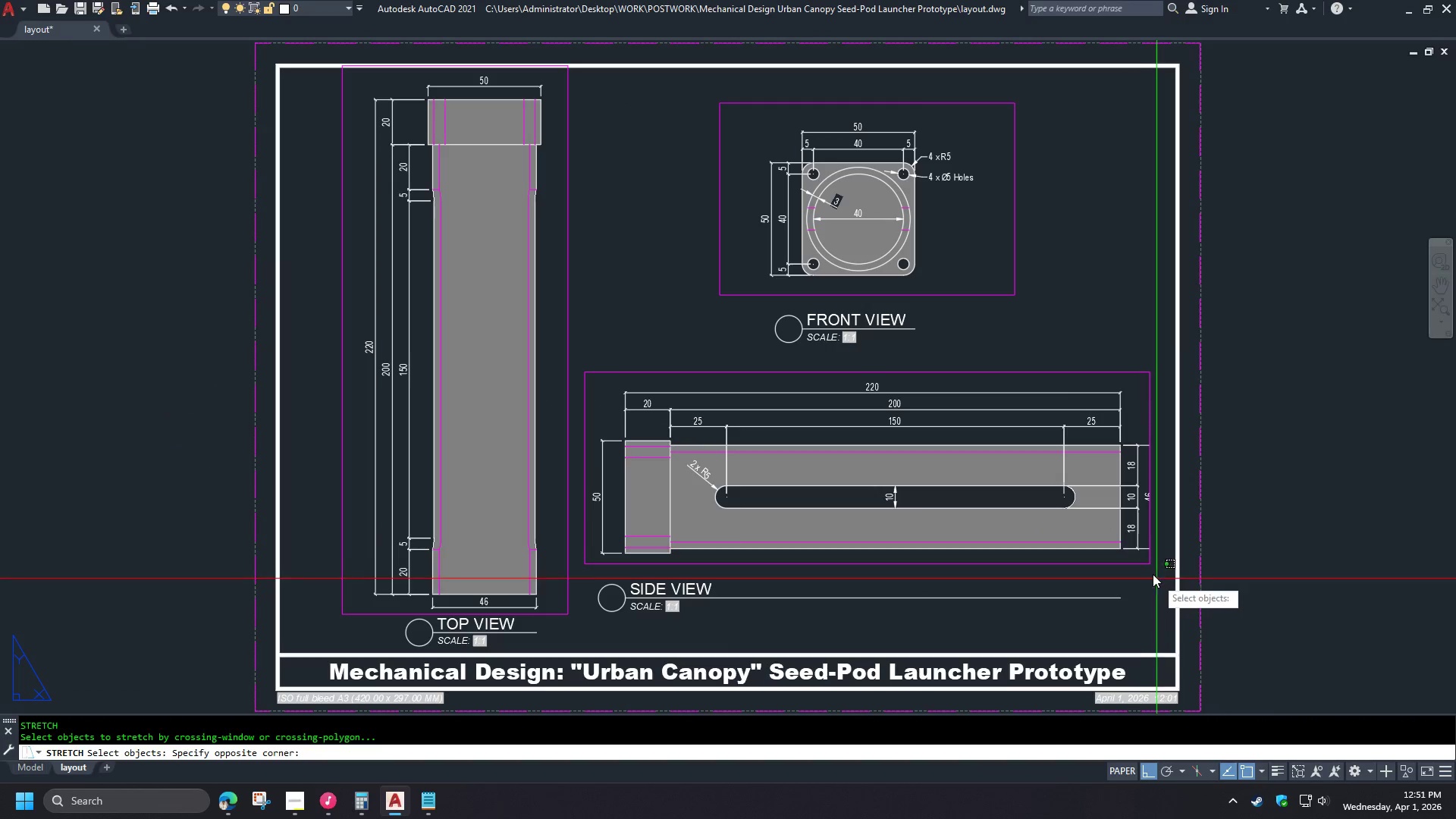 
double_click([1138, 554])
 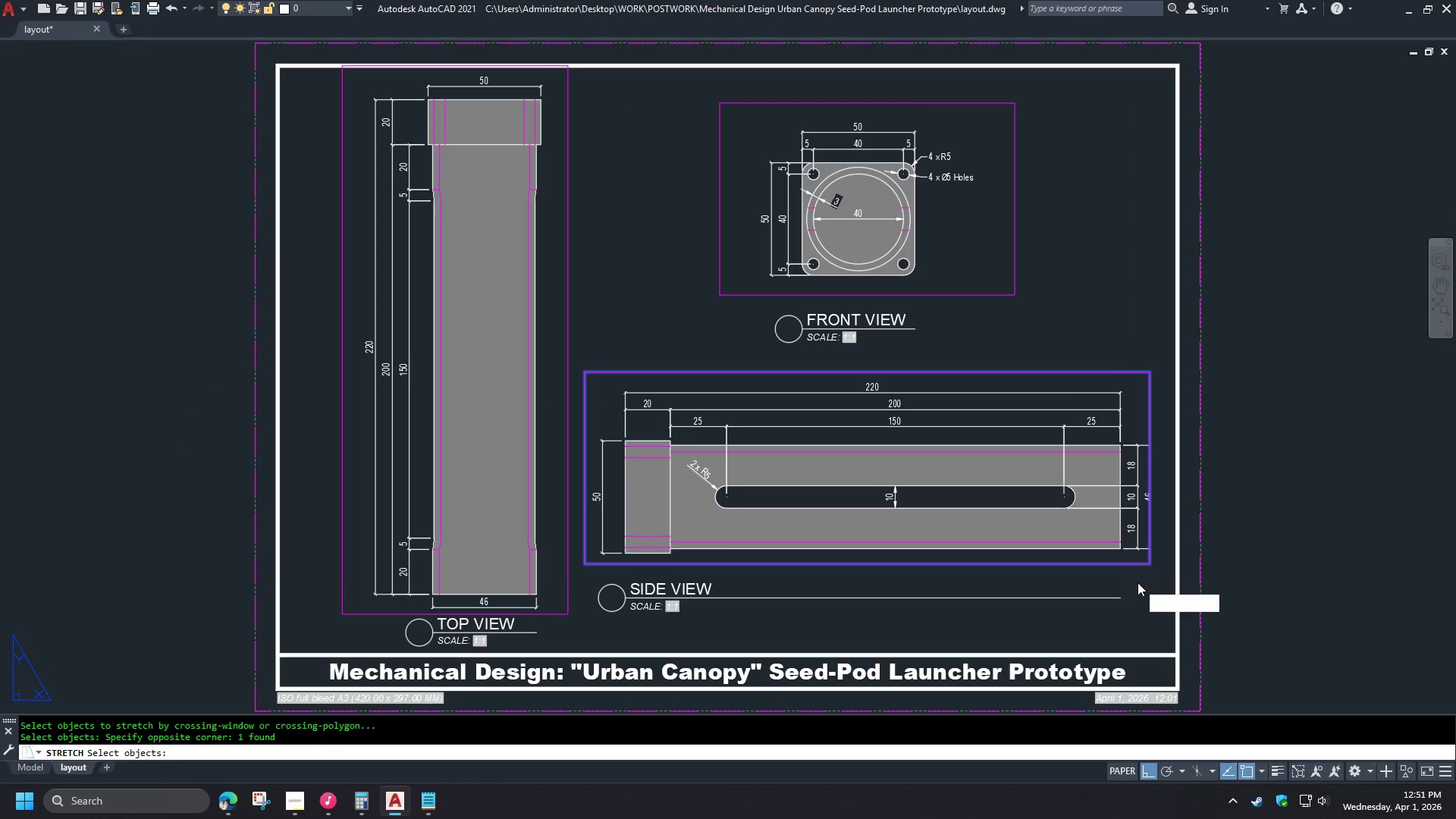 
key(Space)
 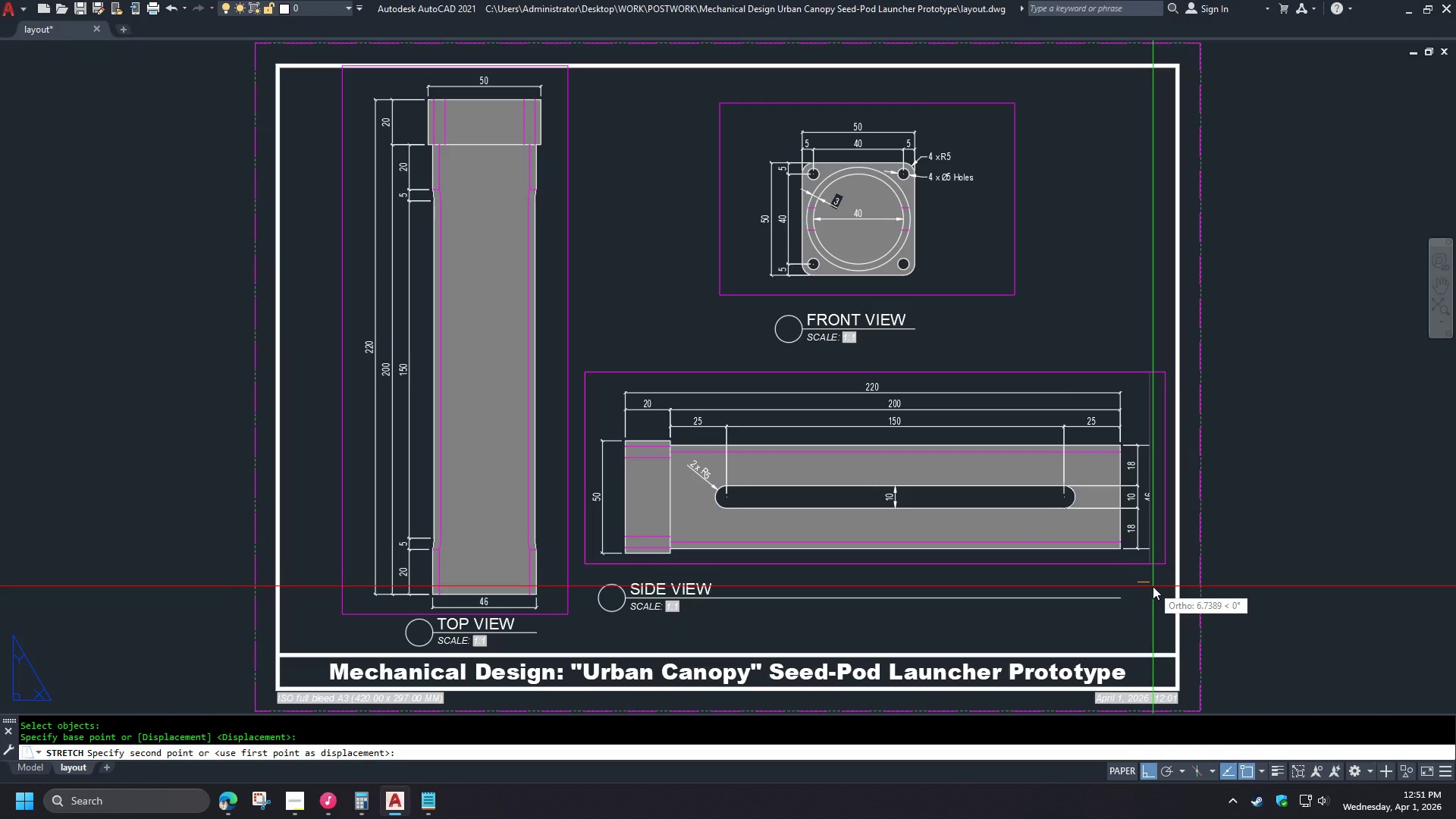 
key(5)
 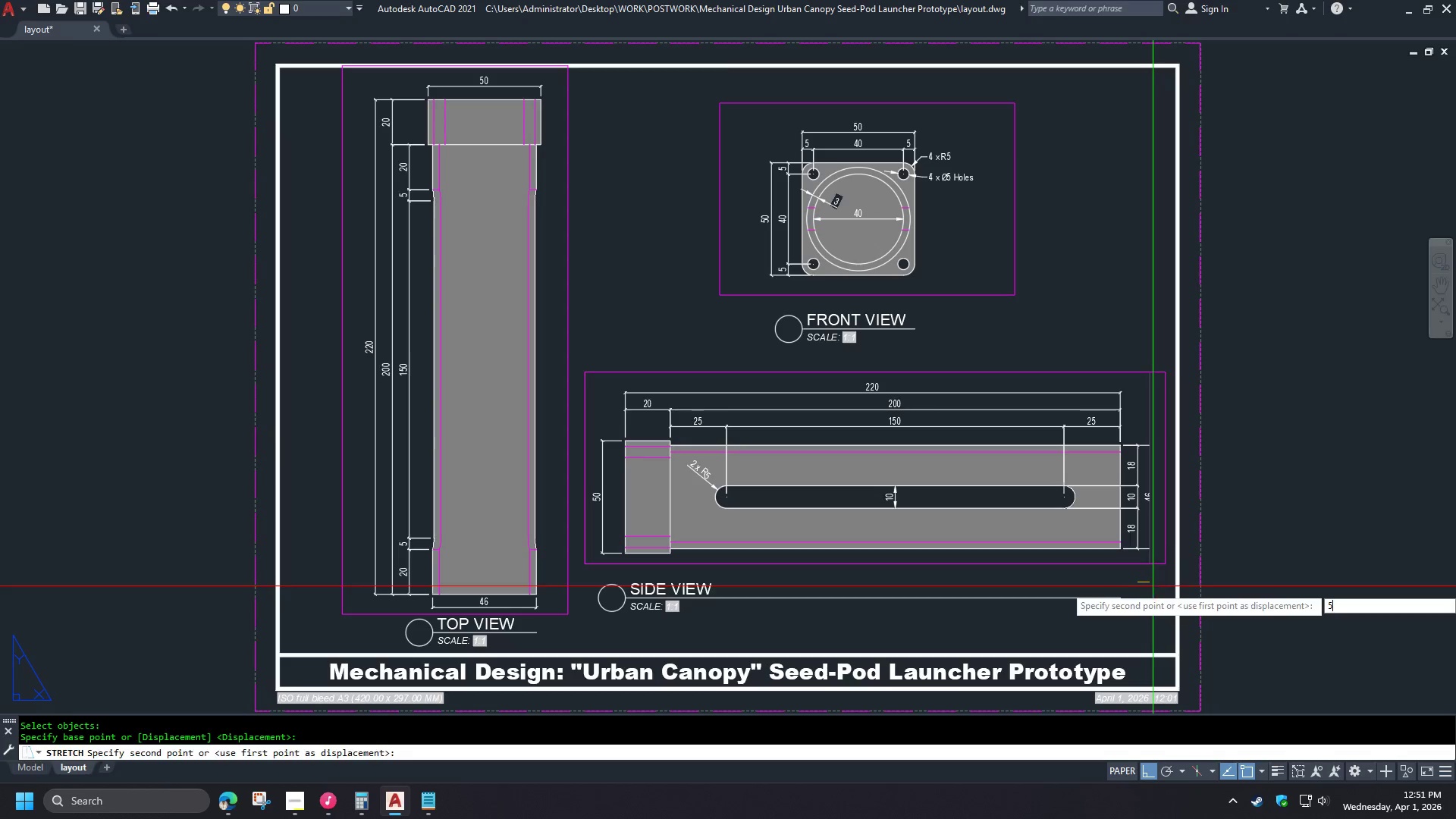 
key(Space)
 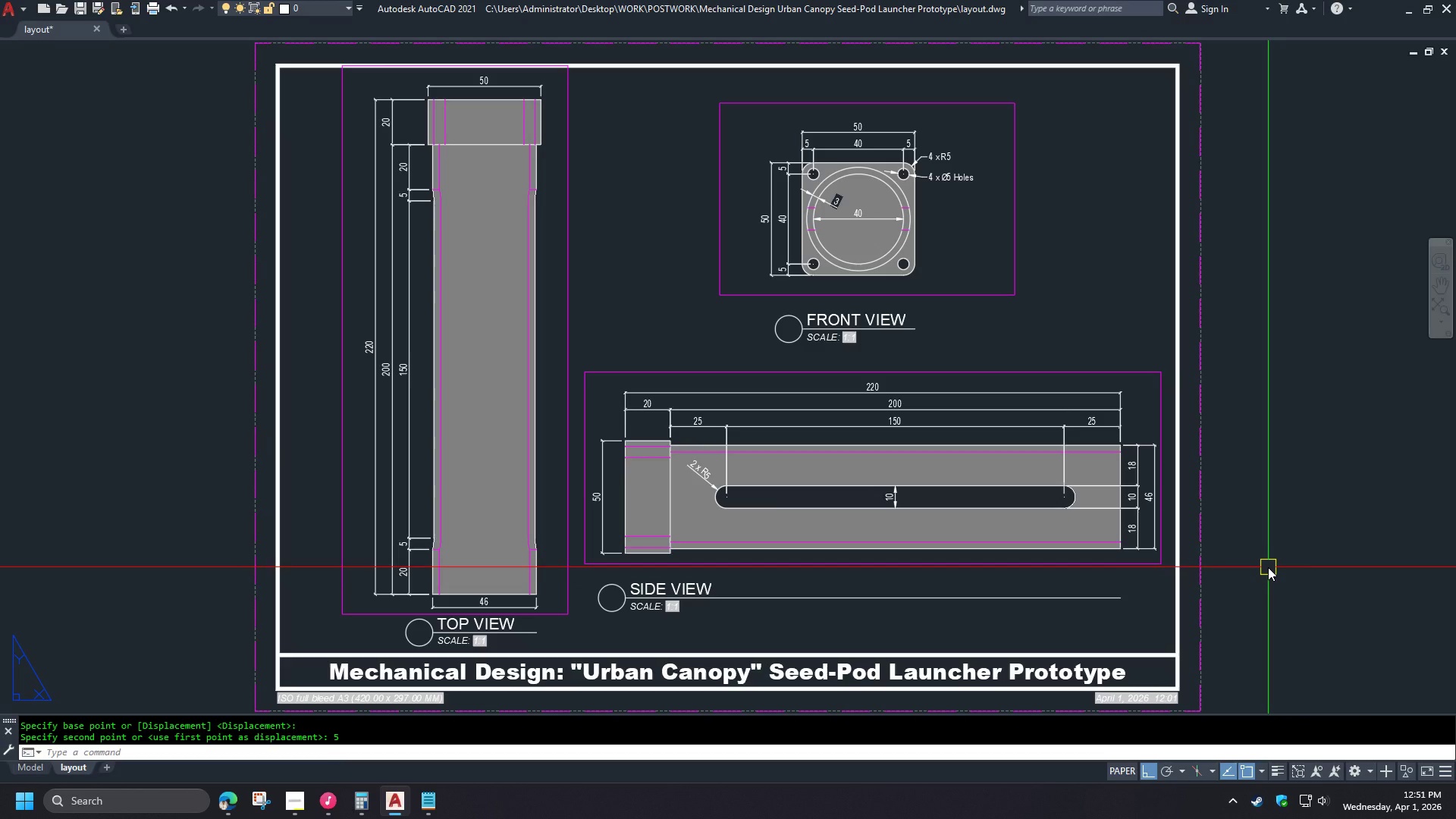 
type(PRE )
 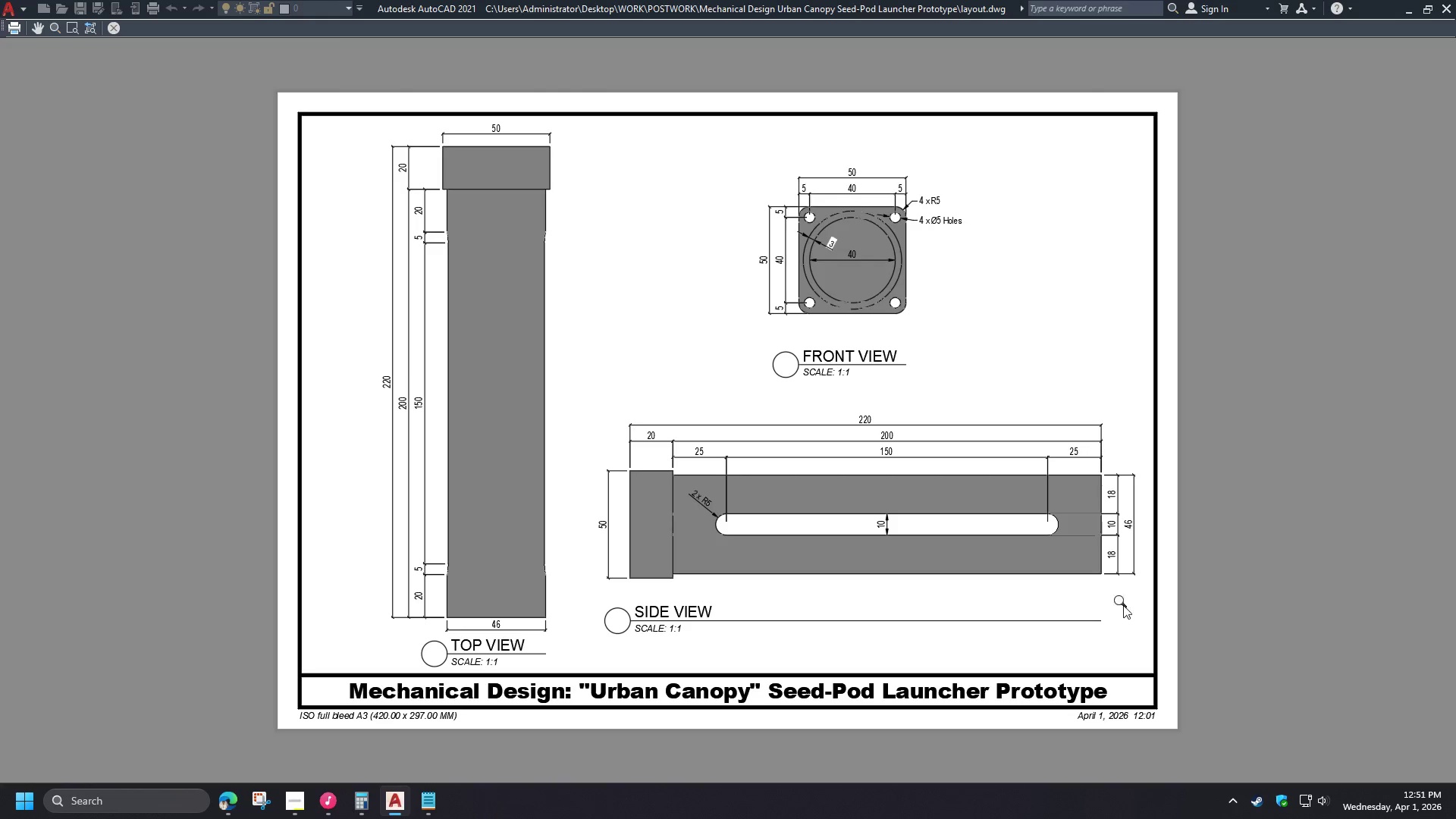 
scroll: coordinate [989, 593], scroll_direction: up, amount: 1.0
 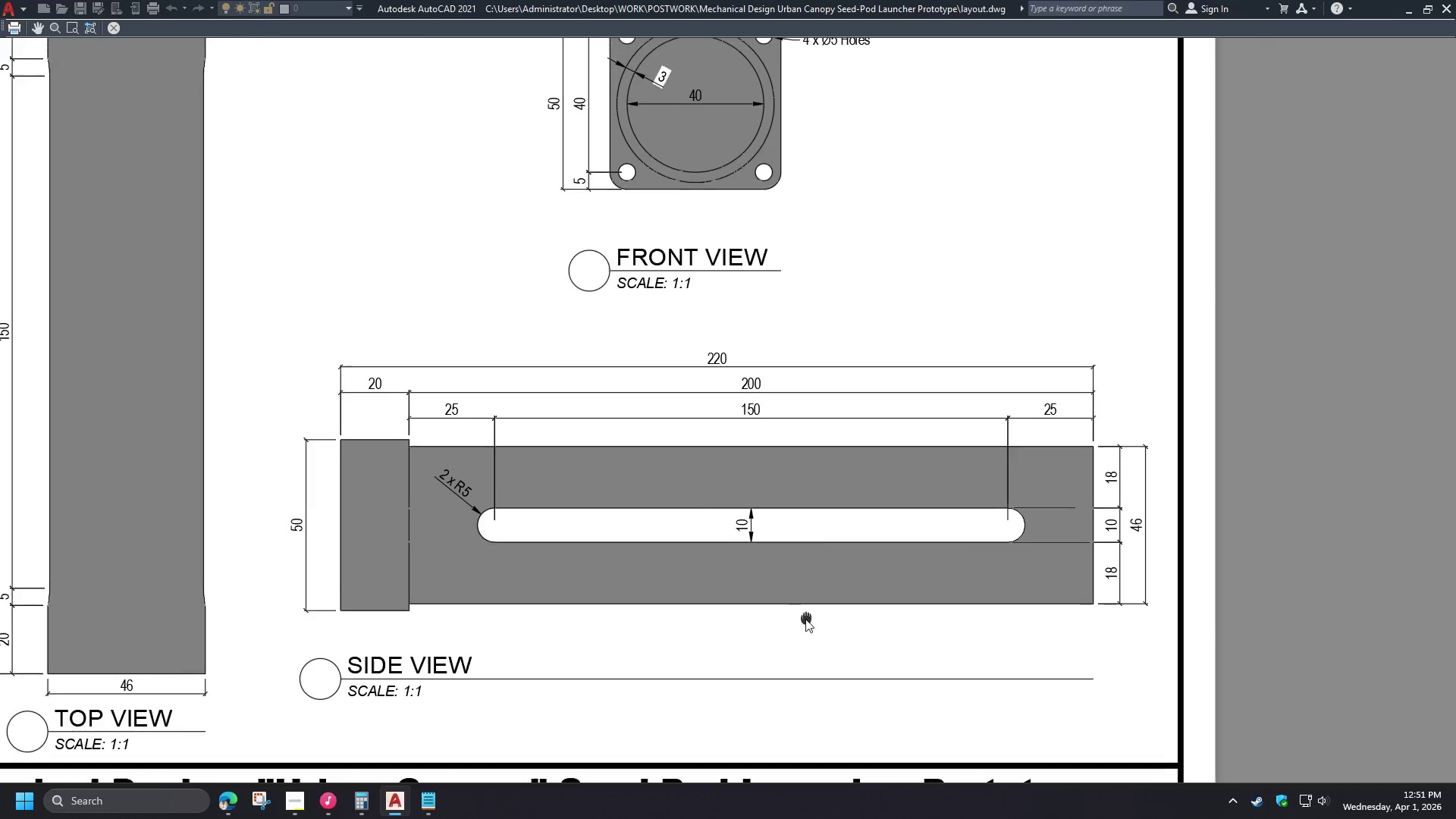 
scroll: coordinate [805, 619], scroll_direction: down, amount: 1.0
 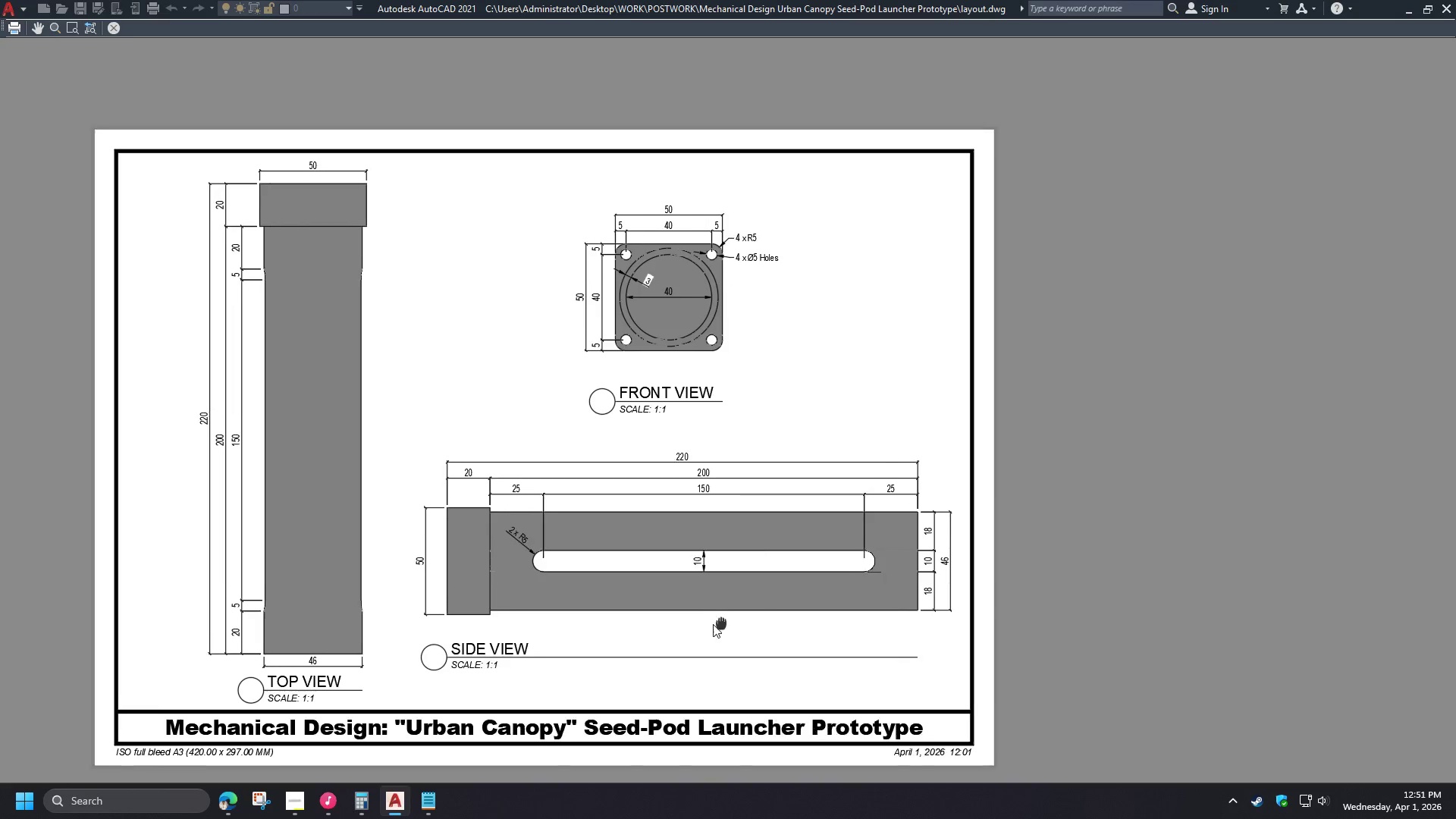 
scroll: coordinate [978, 516], scroll_direction: up, amount: 3.0
 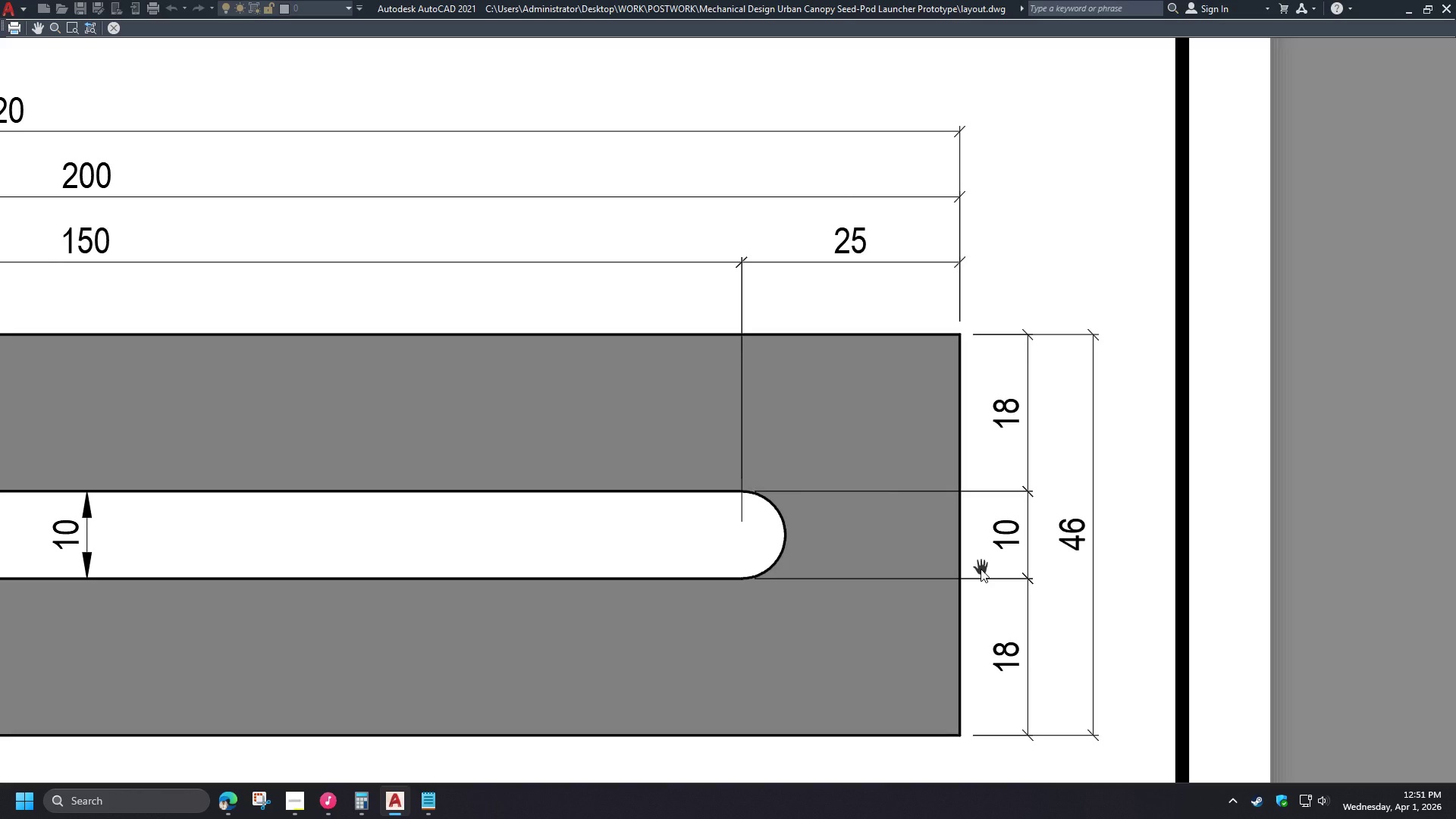 
scroll: coordinate [981, 569], scroll_direction: down, amount: 1.0
 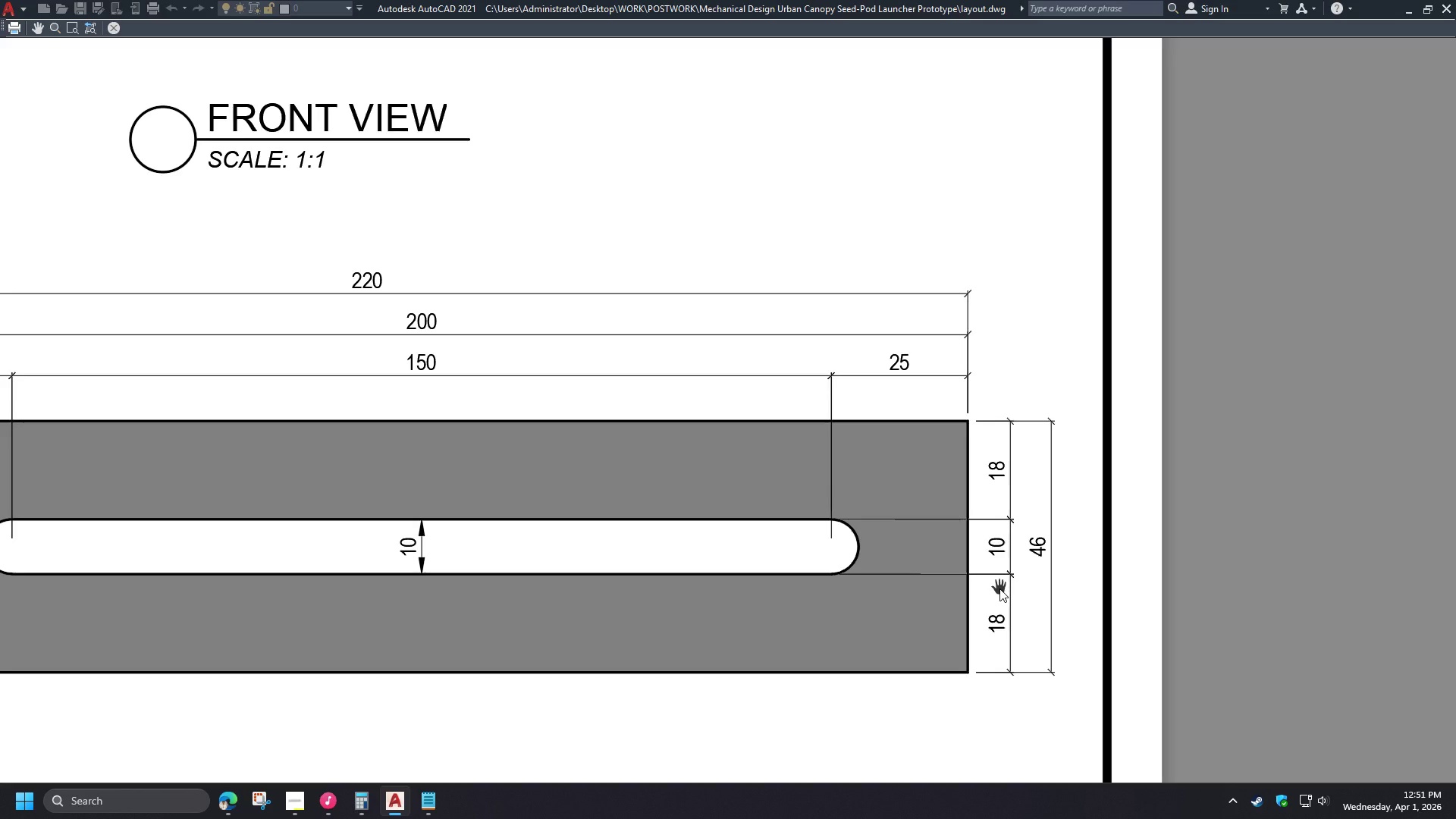 
scroll: coordinate [858, 548], scroll_direction: up, amount: 3.0
 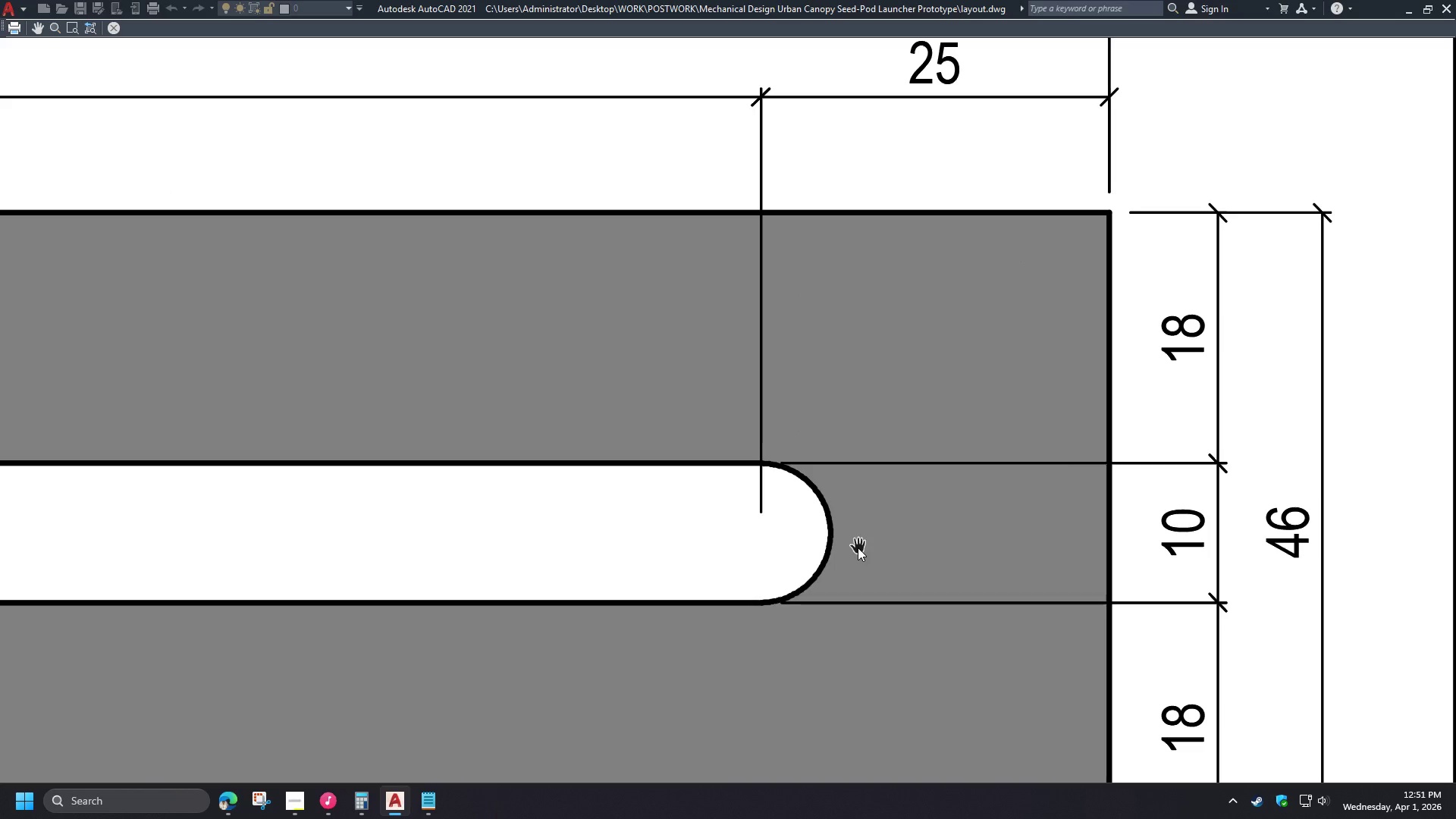 
scroll: coordinate [874, 548], scroll_direction: down, amount: 3.0
 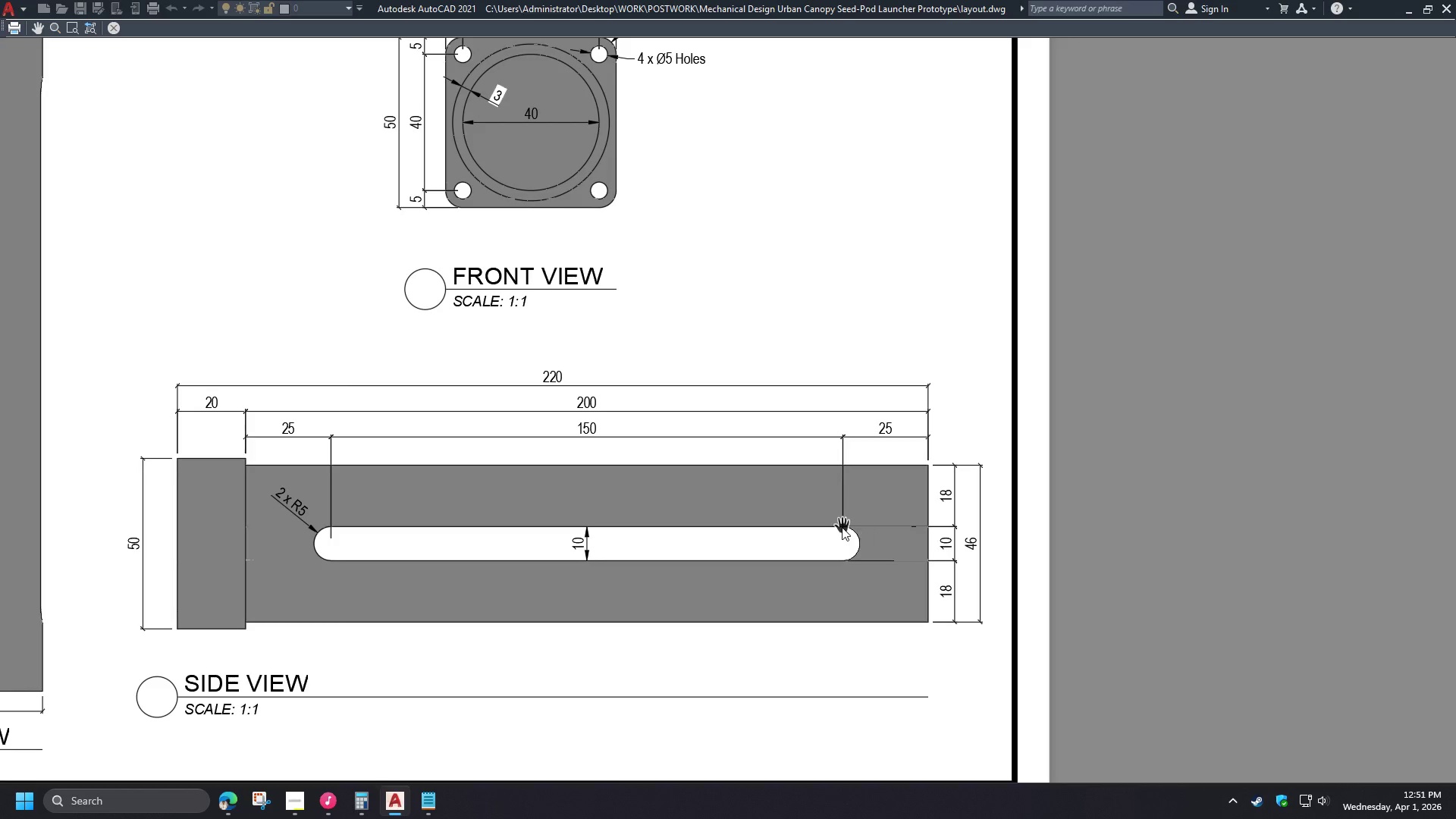 
scroll: coordinate [996, 544], scroll_direction: up, amount: 1.0
 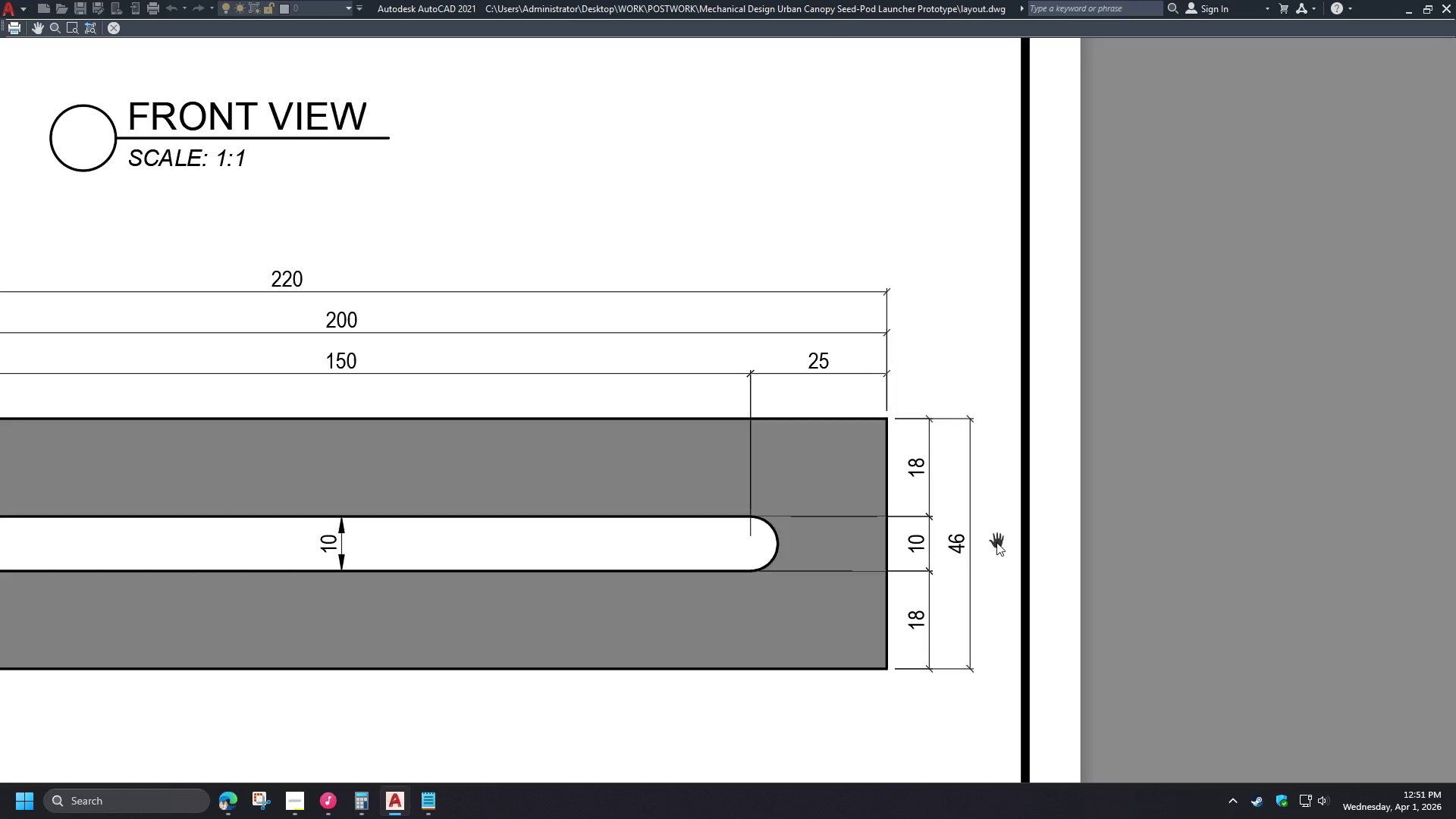 
key(Escape)
 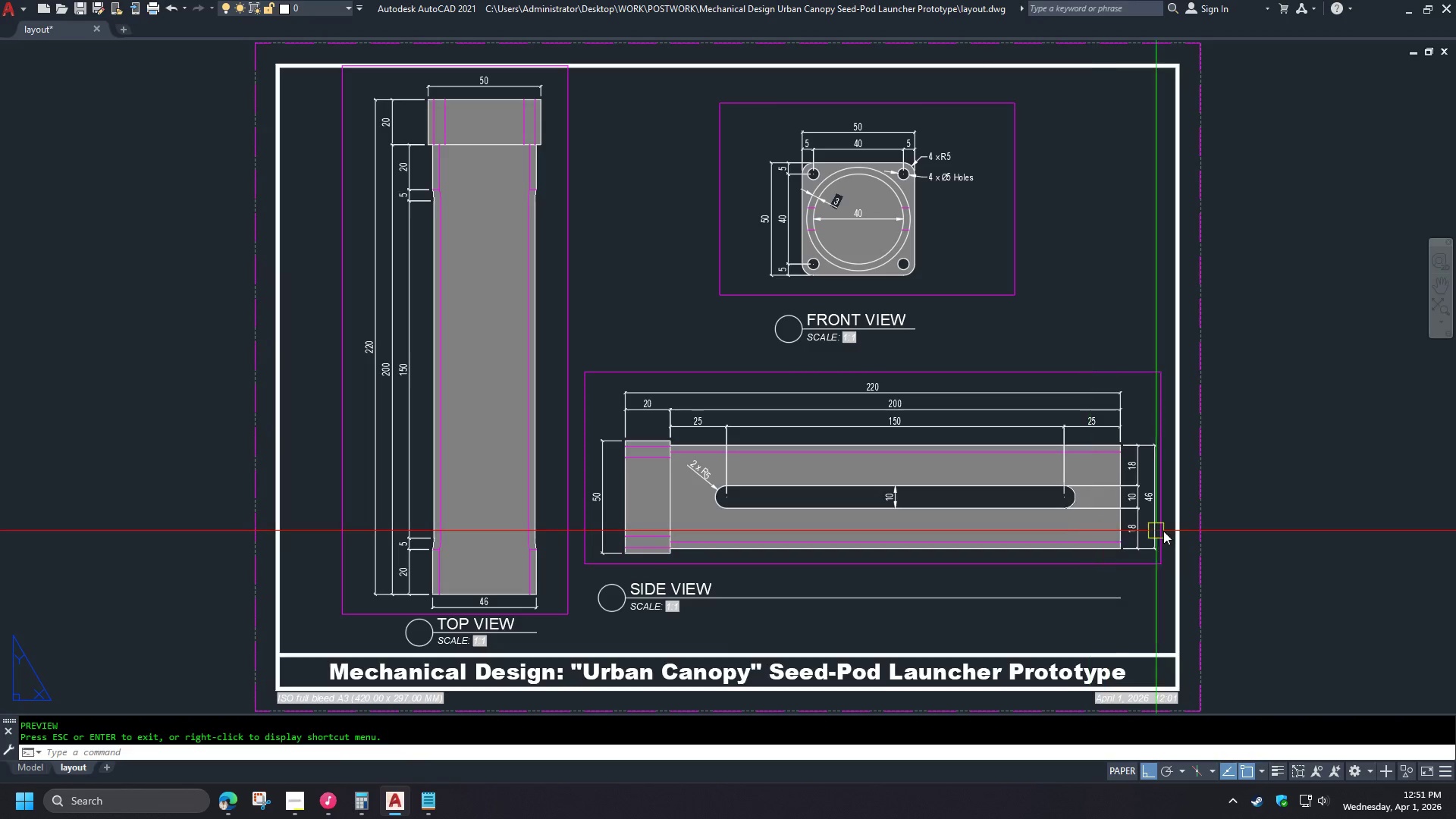 
scroll: coordinate [1178, 508], scroll_direction: up, amount: 3.0
 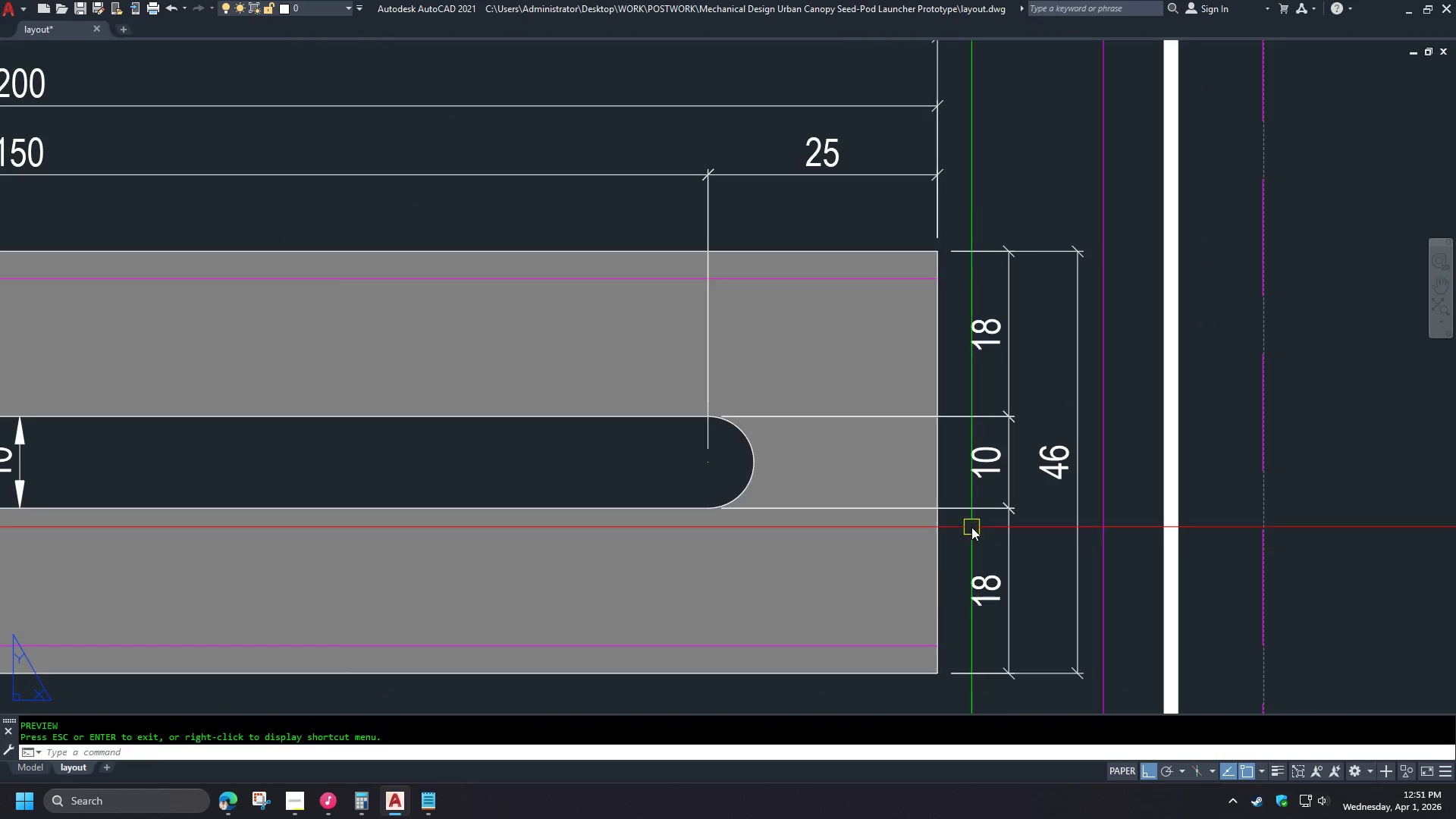 
double_click([971, 527])
 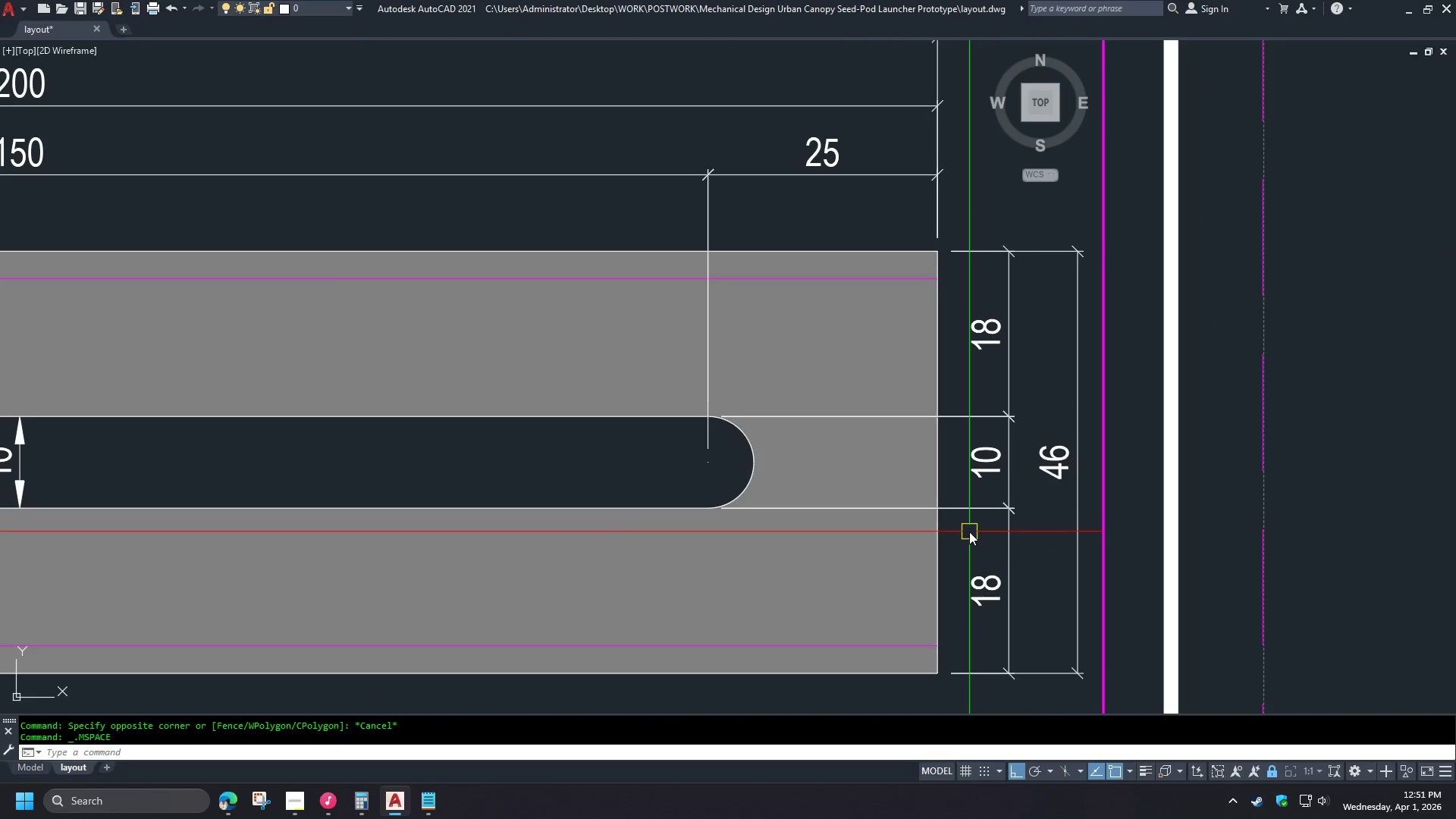 
key(S)
 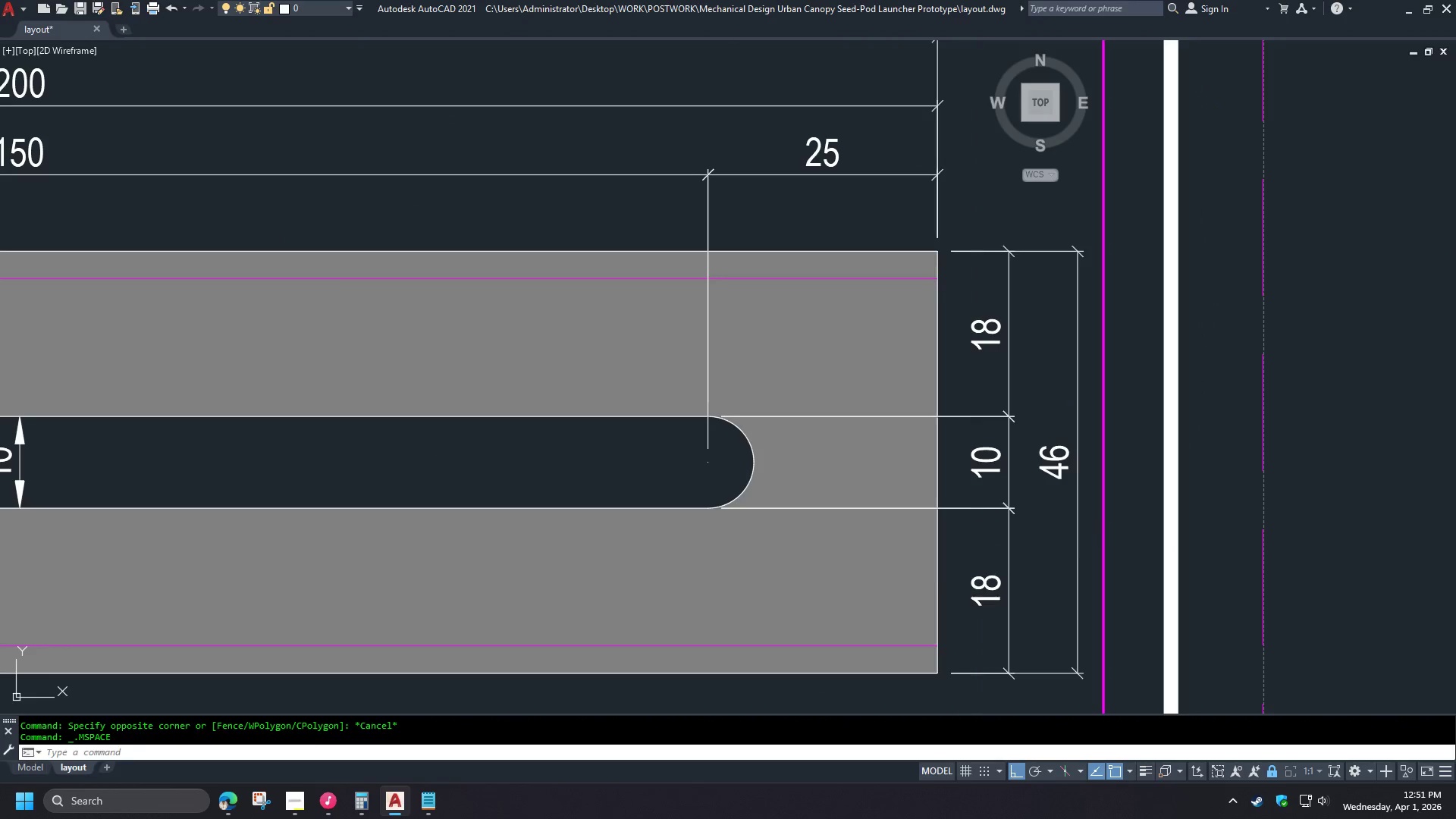 
key(Space)
 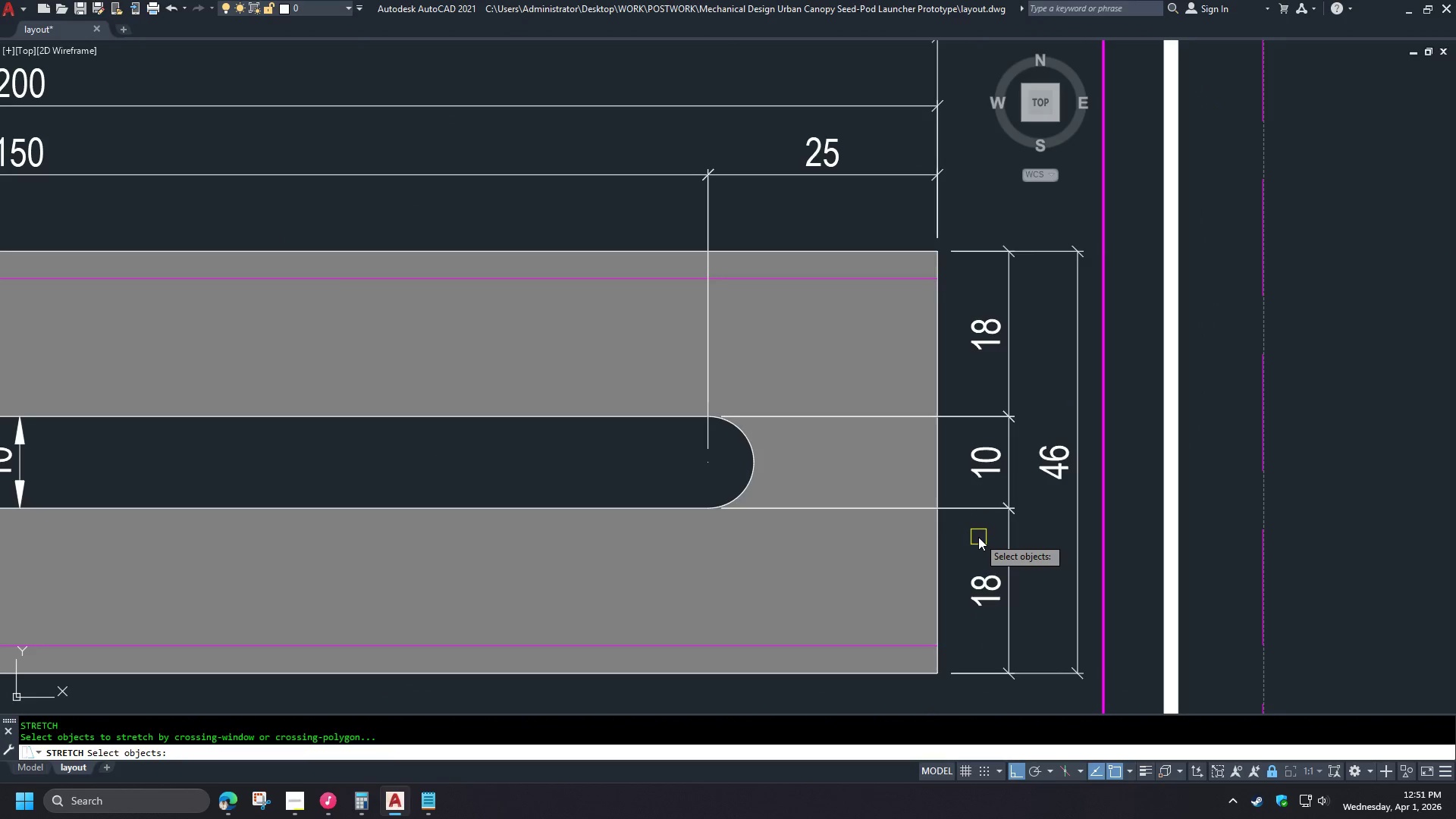 
key(Escape)
 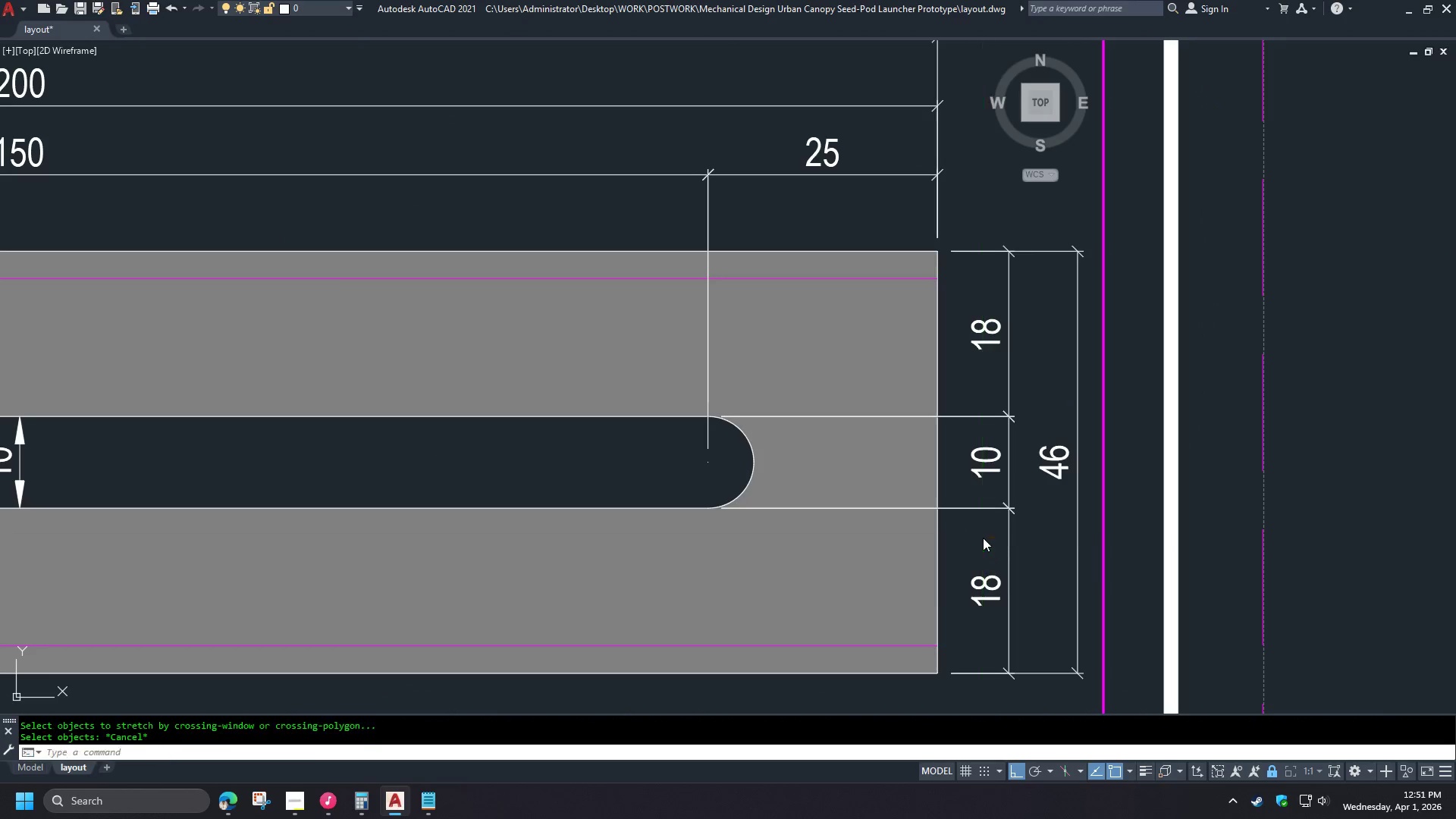 
left_click_drag(start_coordinate=[983, 538], to_coordinate=[979, 527])
 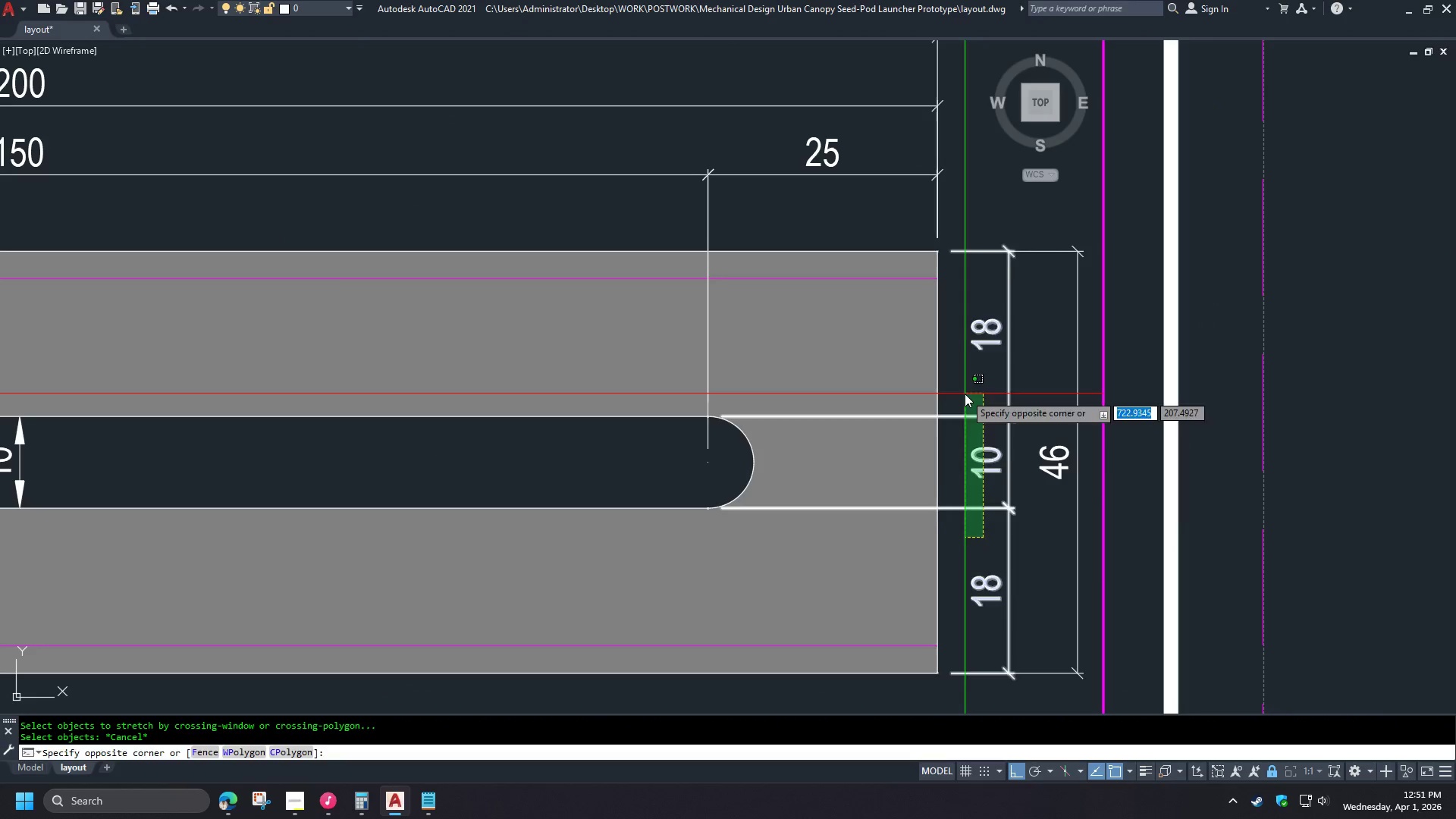 
double_click([965, 394])
 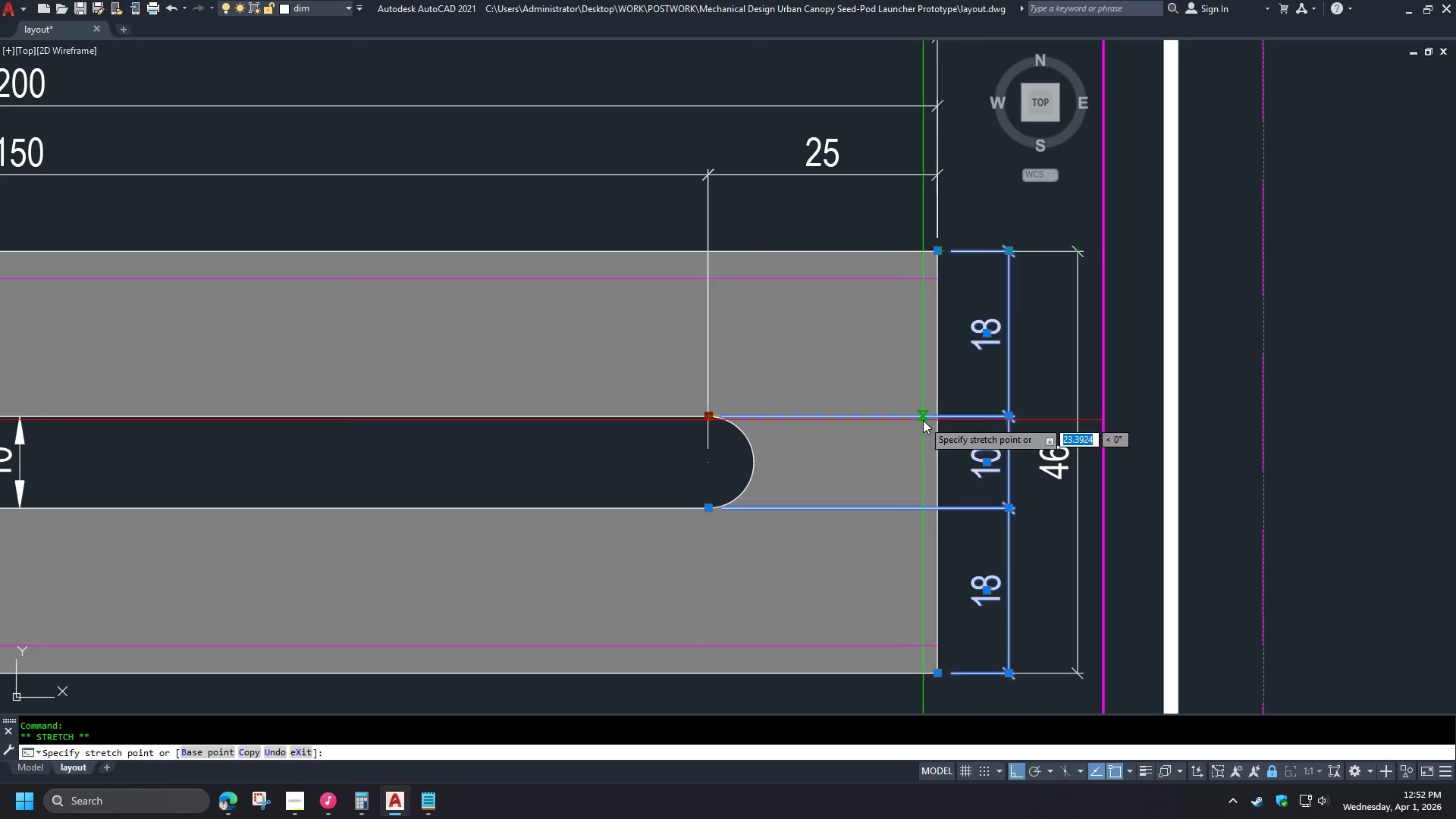 
left_click([938, 418])
 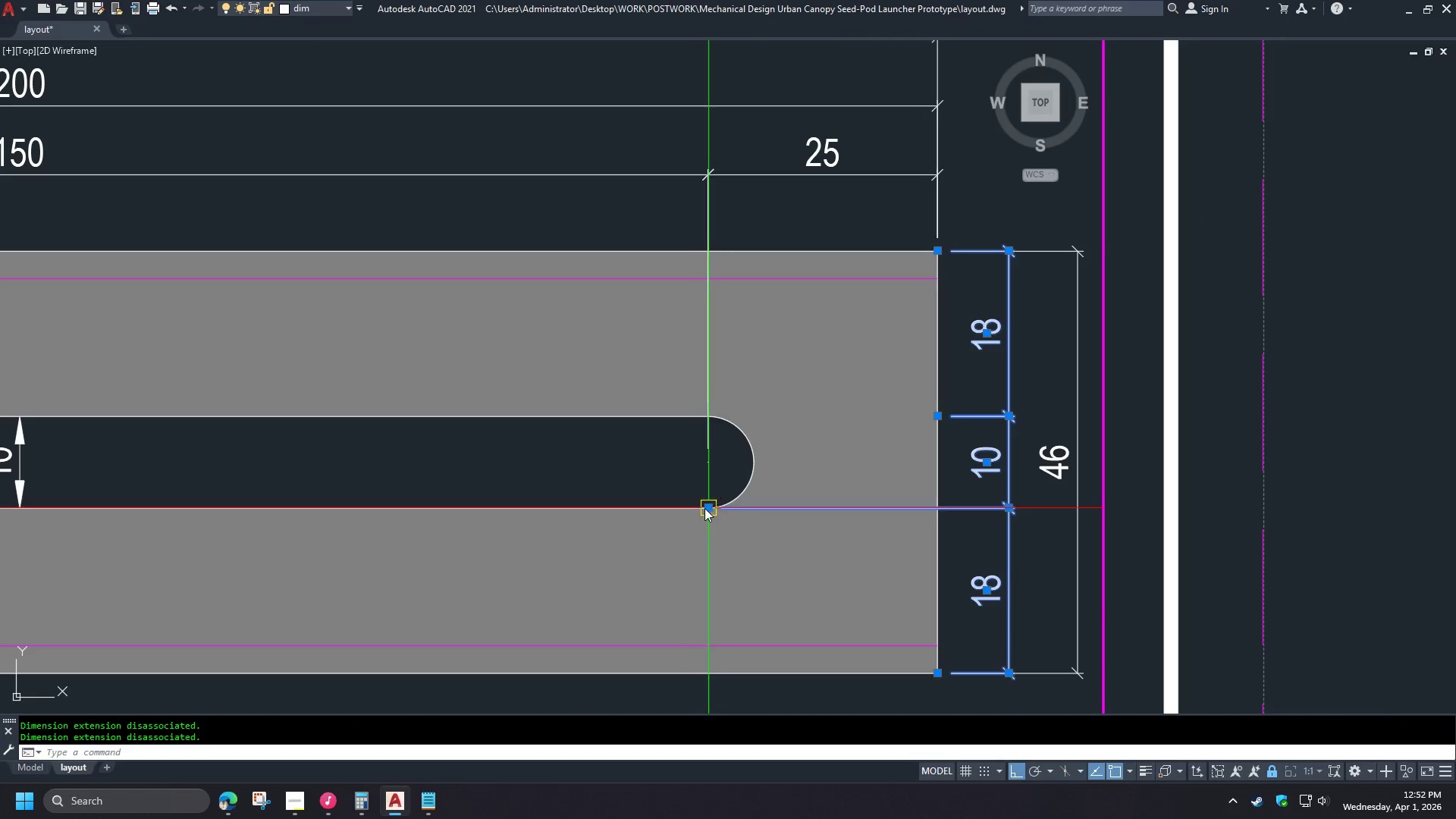 
left_click_drag(start_coordinate=[707, 507], to_coordinate=[712, 508])
 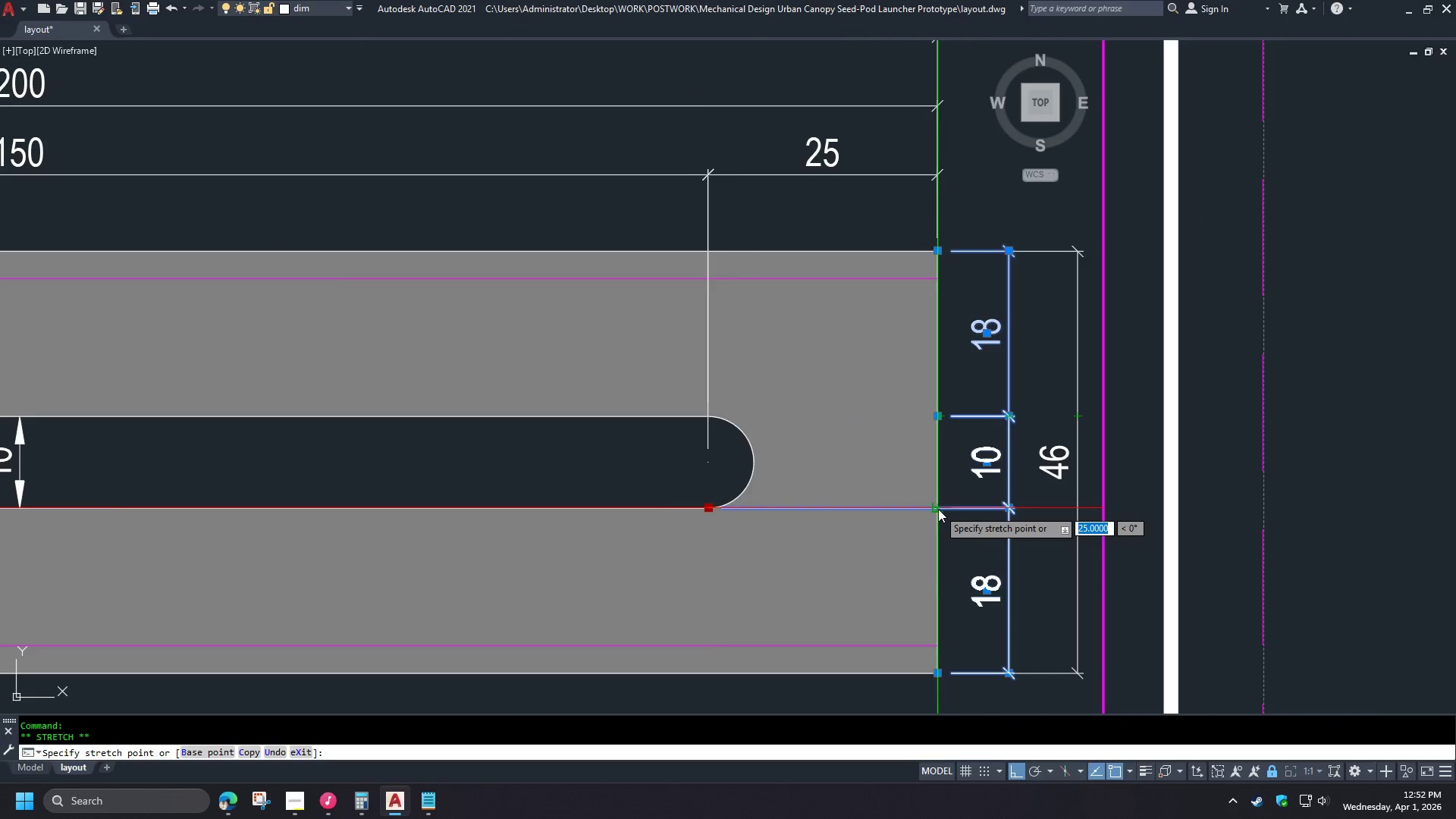 
left_click([938, 509])
 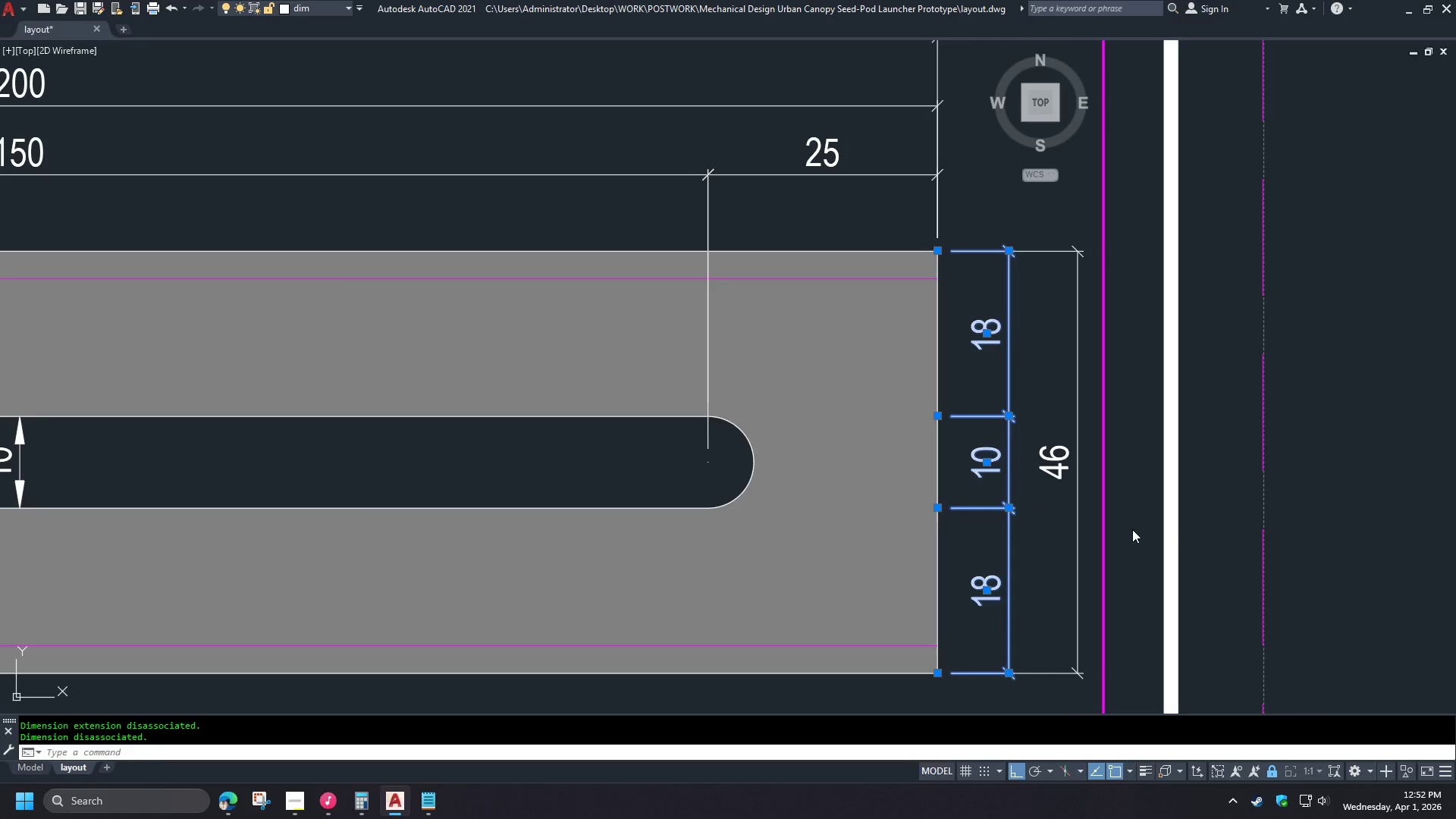 
double_click([1132, 528])
 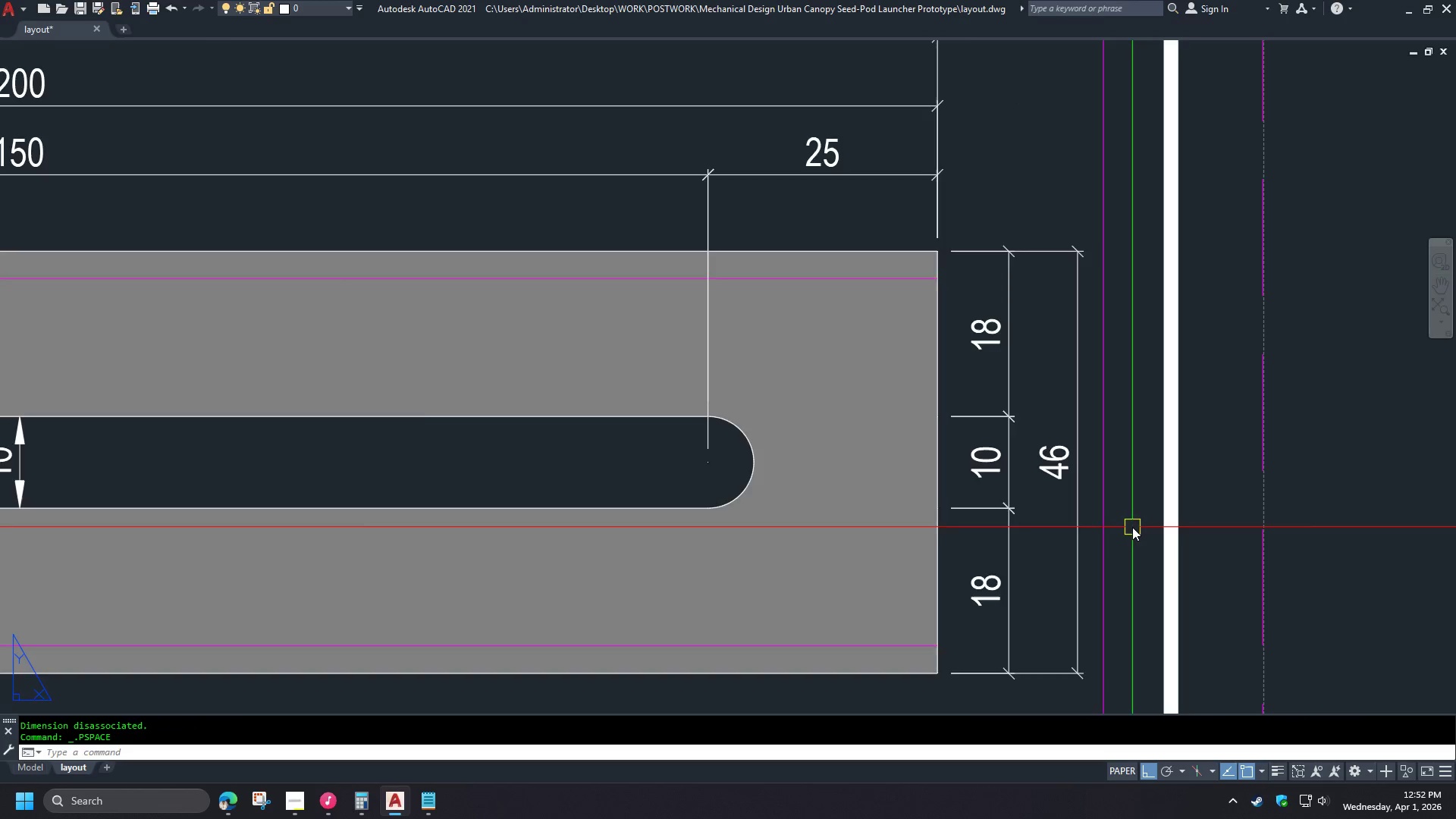 
scroll: coordinate [1252, 464], scroll_direction: down, amount: 3.0
 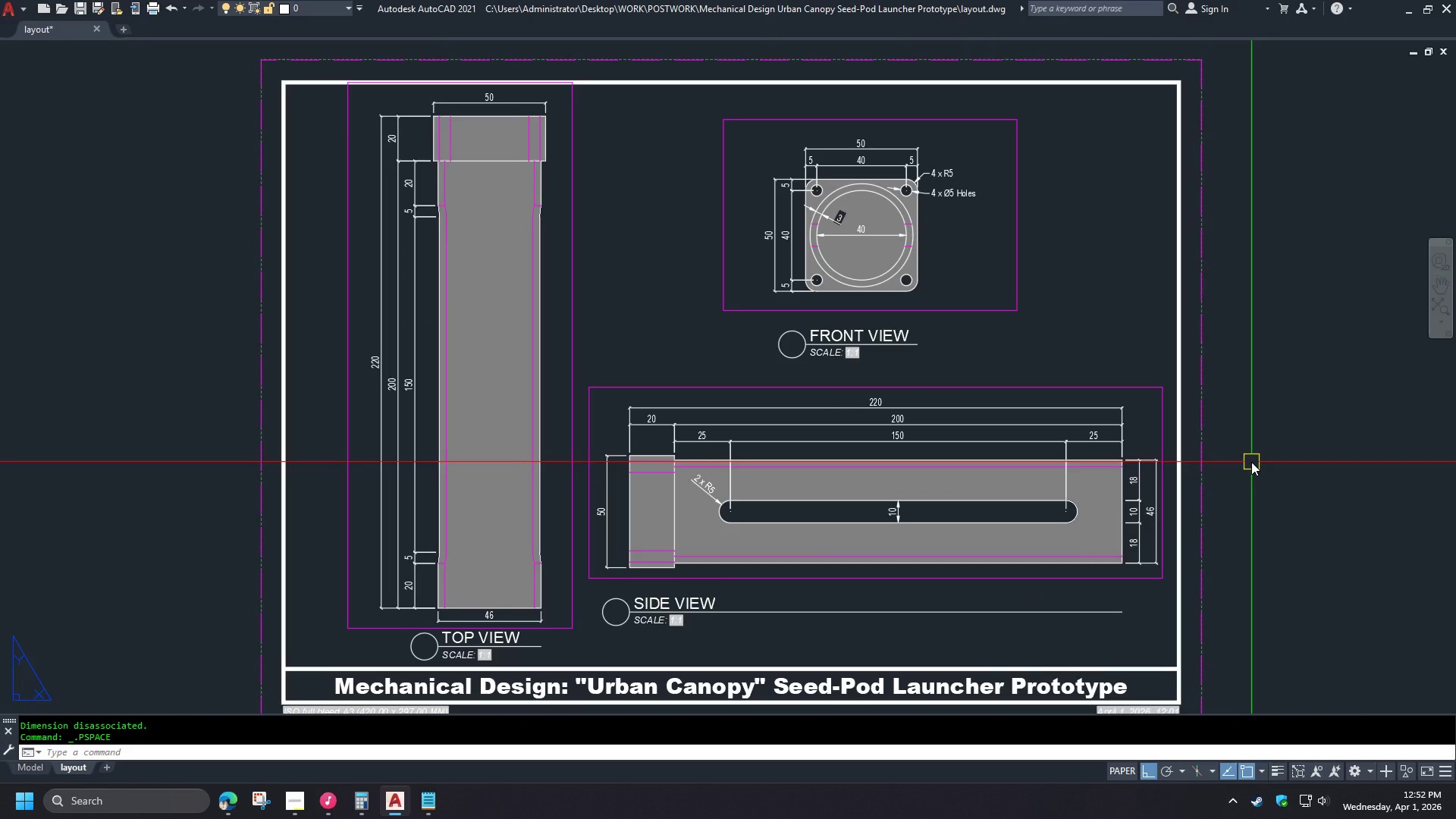 
type(PRE )
 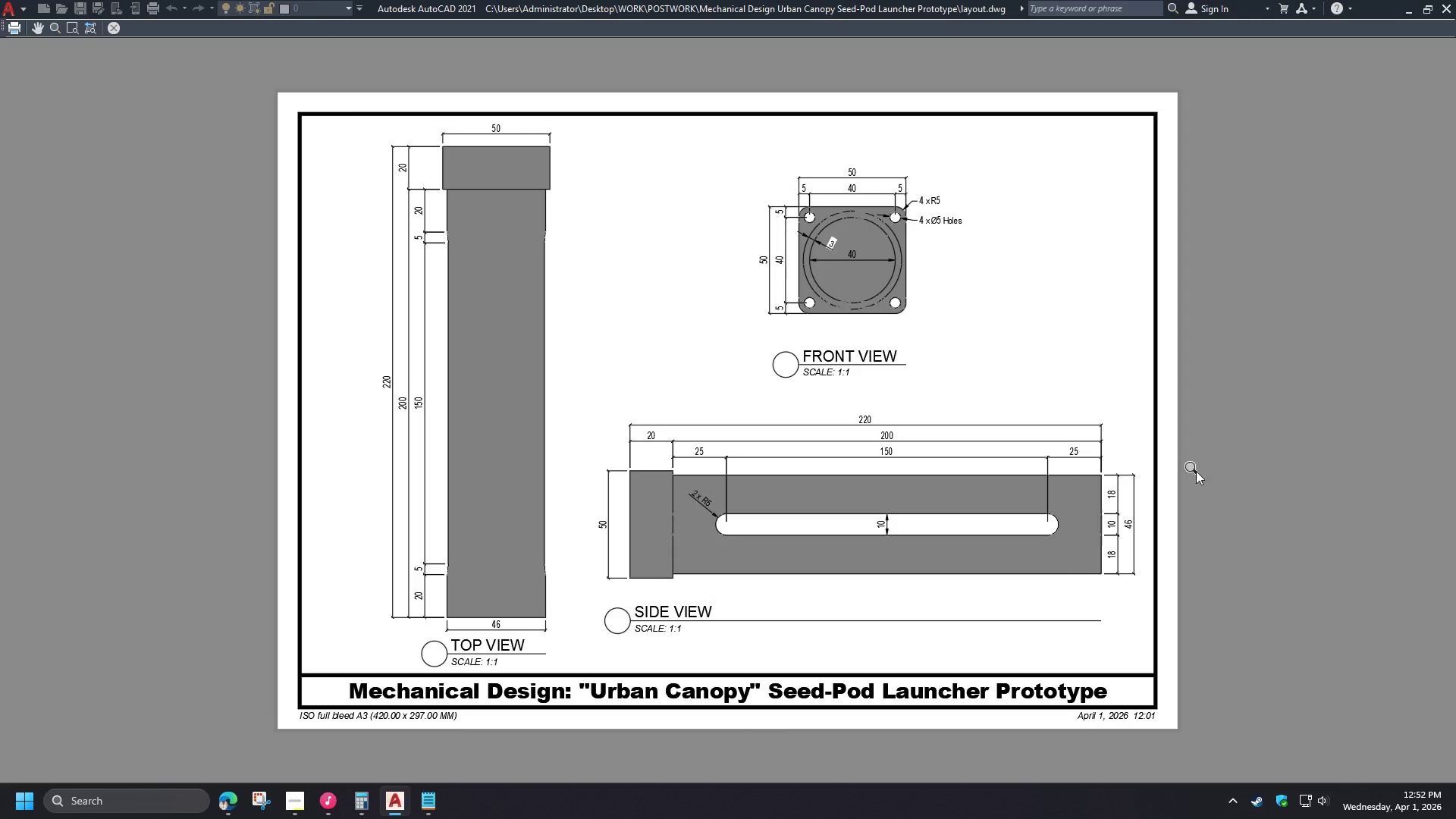 
scroll: coordinate [1007, 537], scroll_direction: up, amount: 2.0
 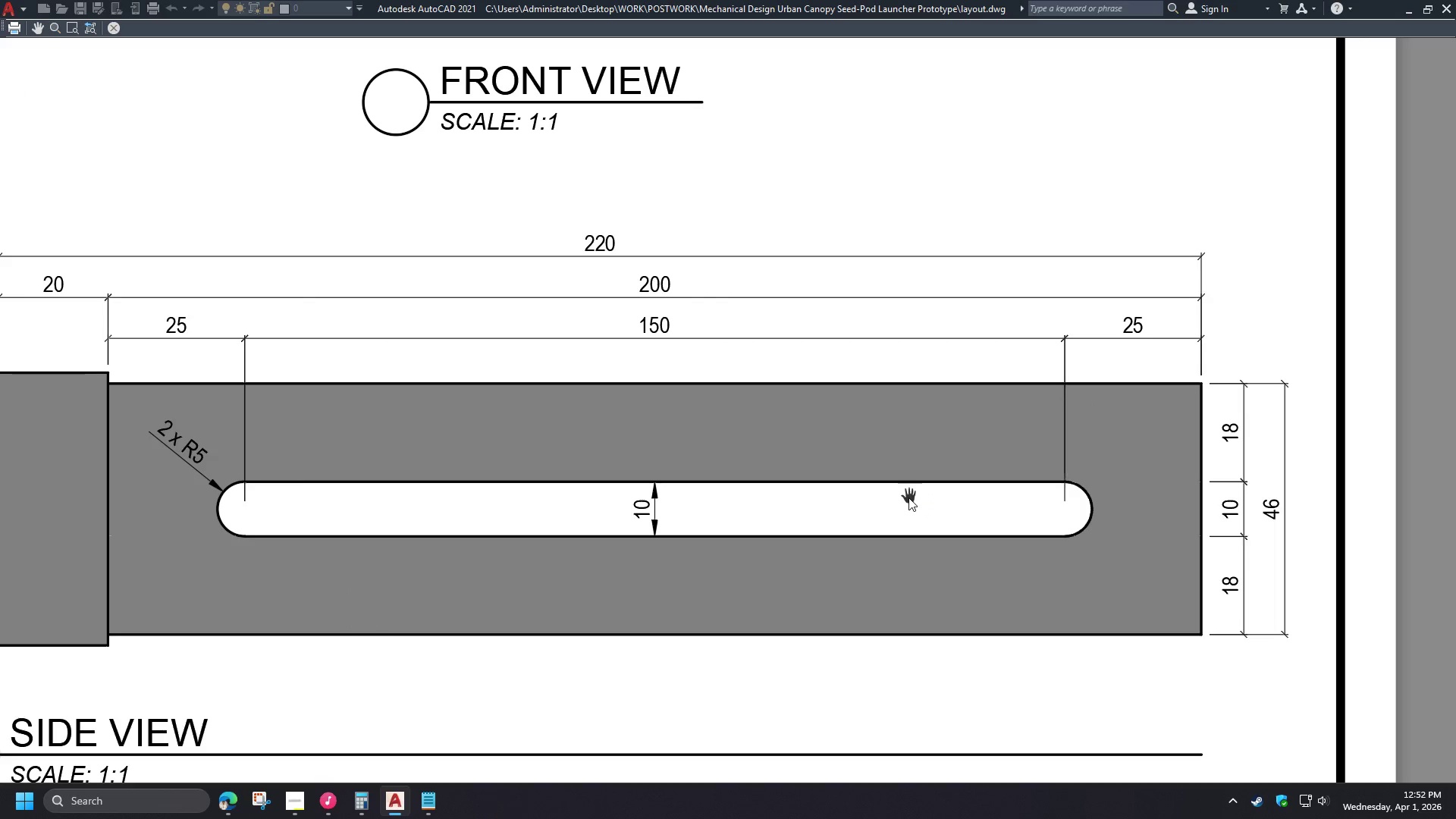 
scroll: coordinate [835, 536], scroll_direction: down, amount: 2.0
 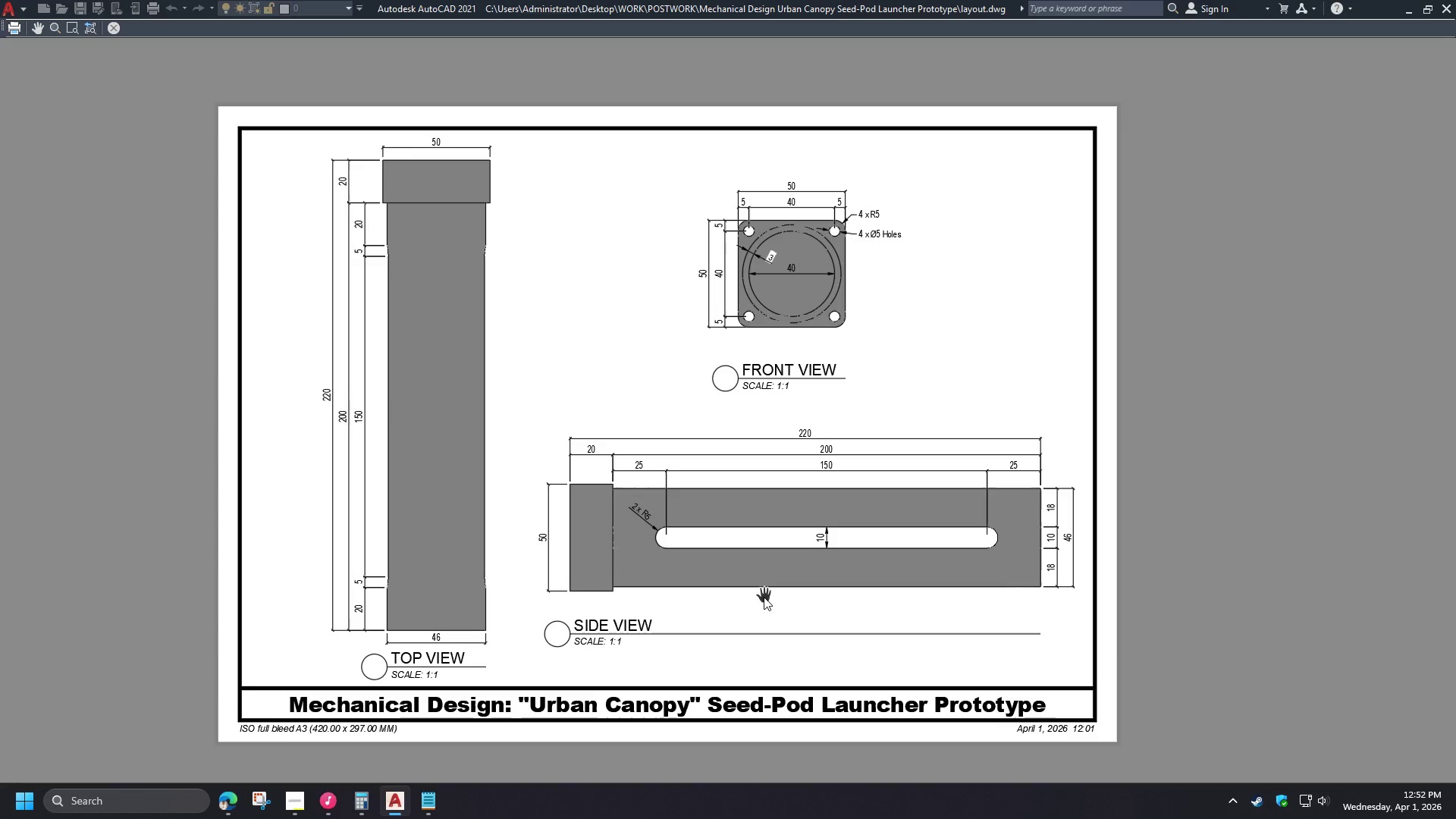 
scroll: coordinate [762, 209], scroll_direction: up, amount: 3.0
 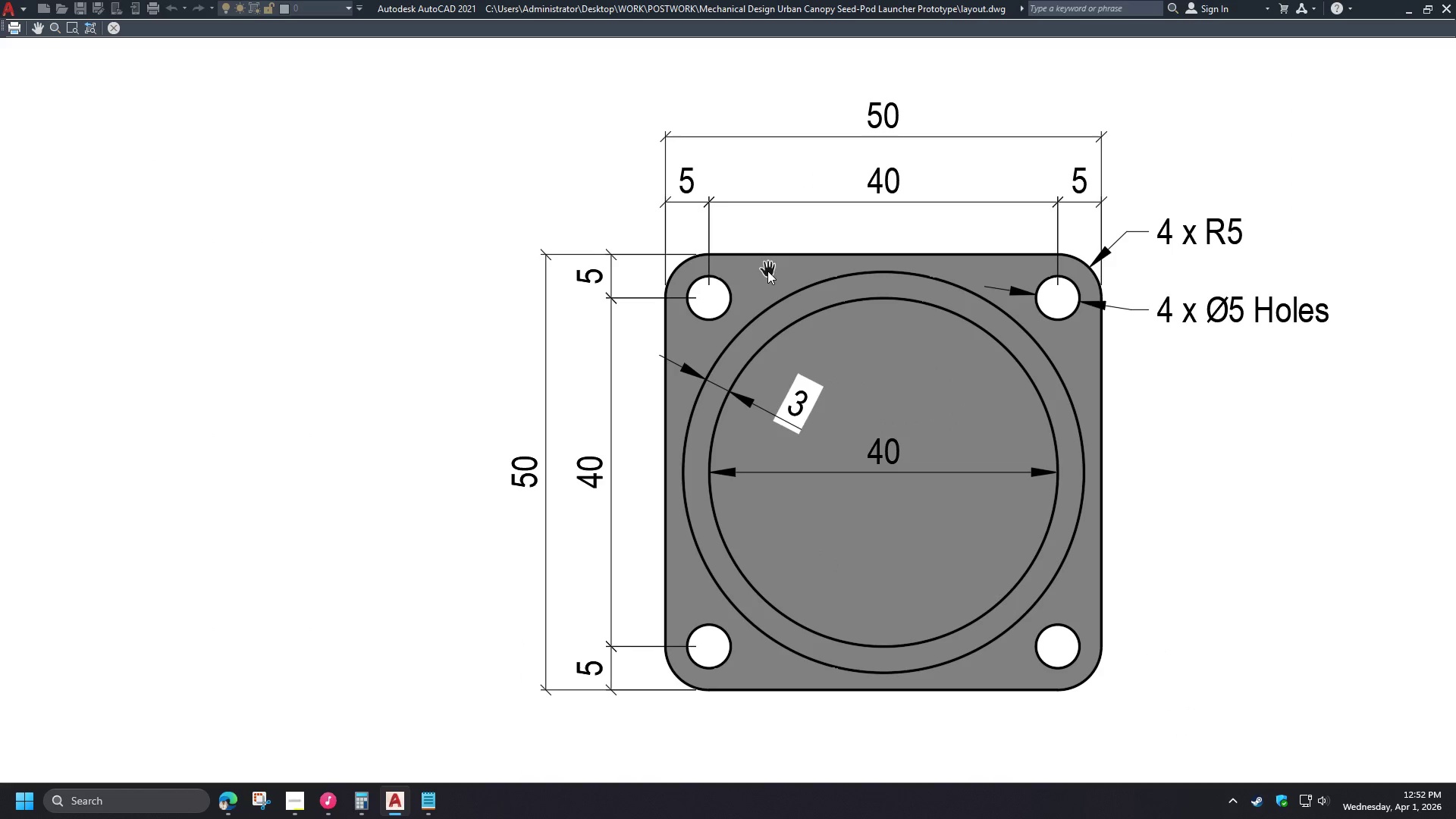 
key(Escape)
 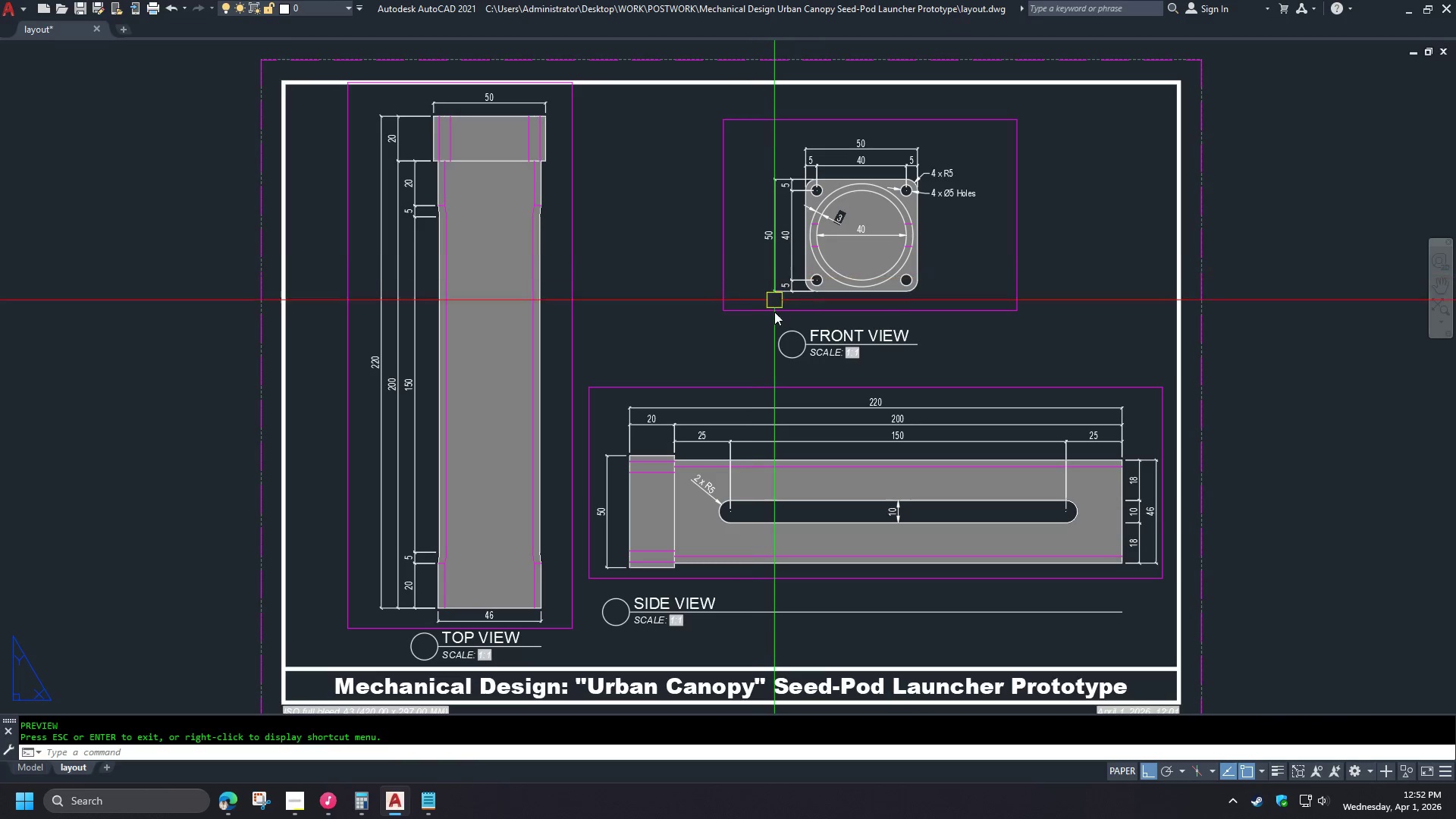 
scroll: coordinate [771, 273], scroll_direction: down, amount: 2.0
 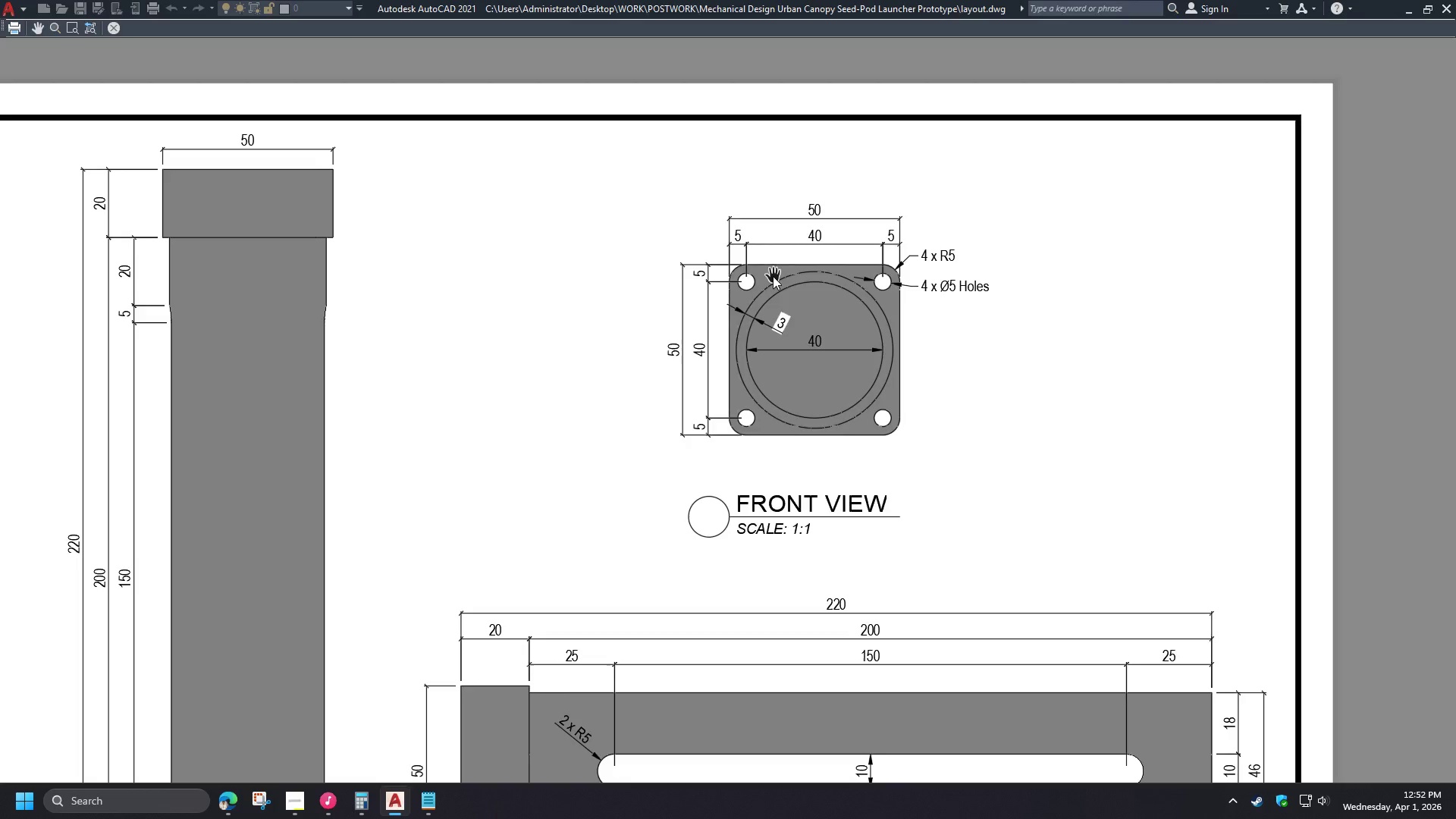 
key(Z)
 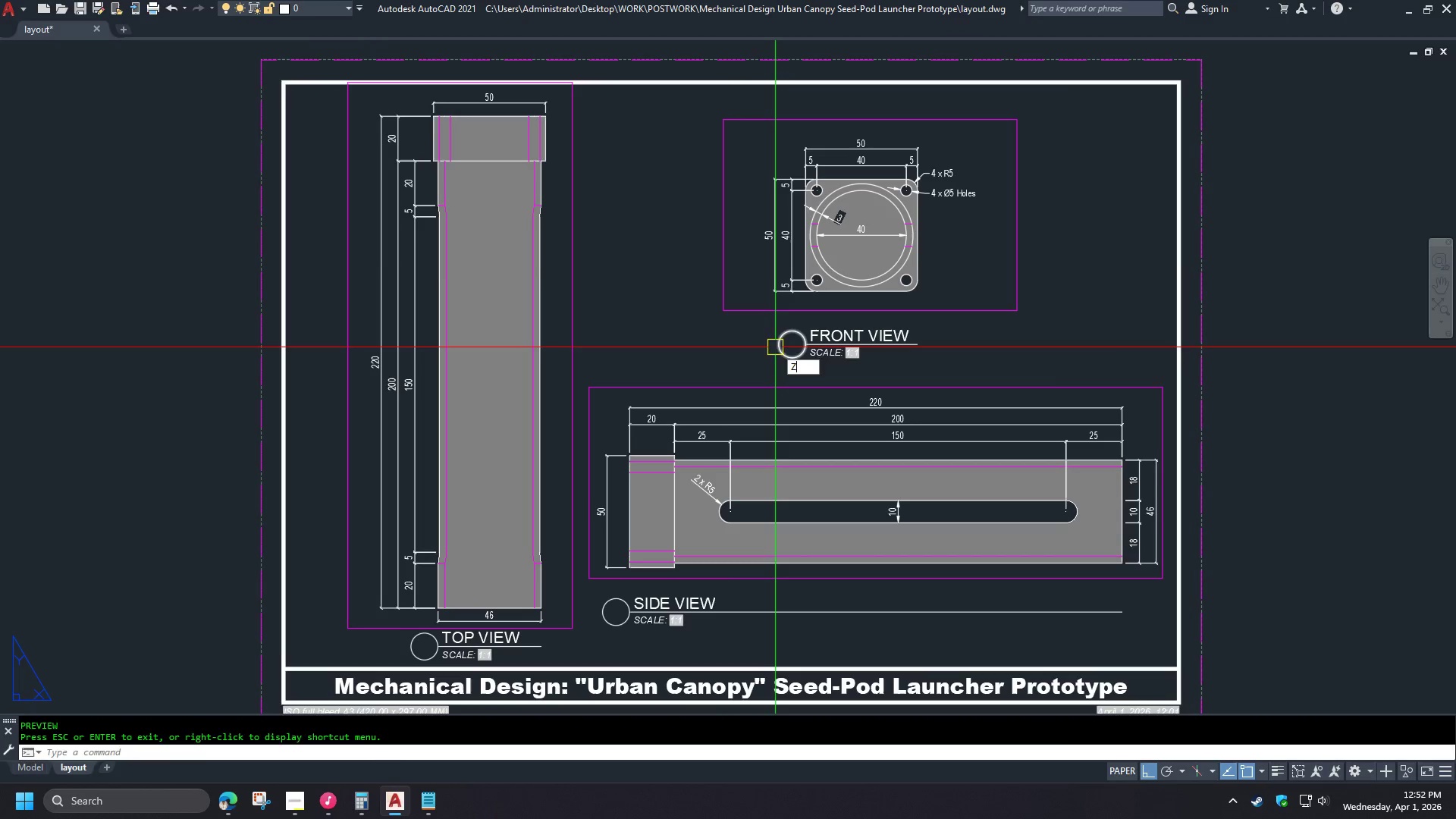 
key(Space)
 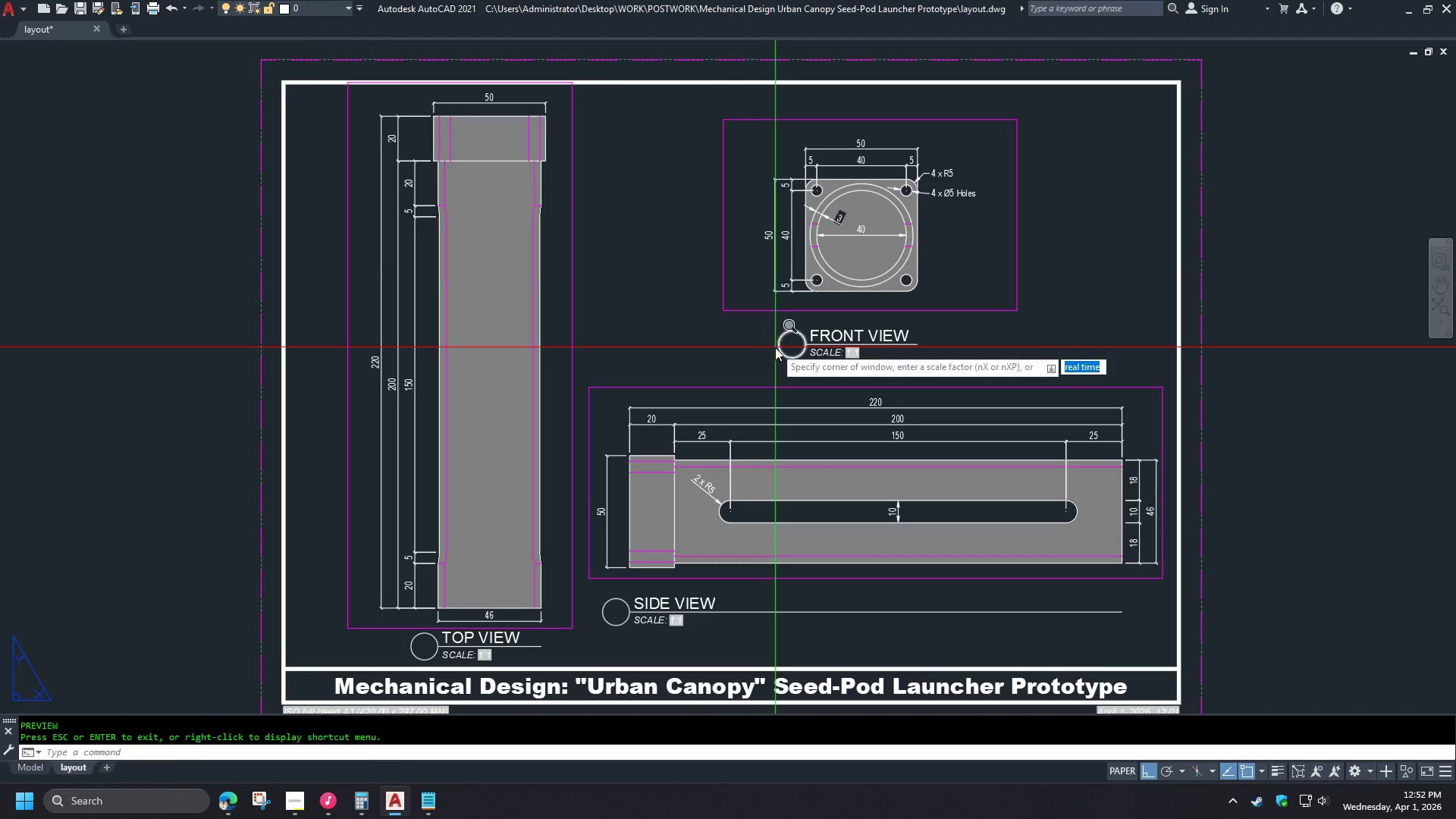 
key(E)
 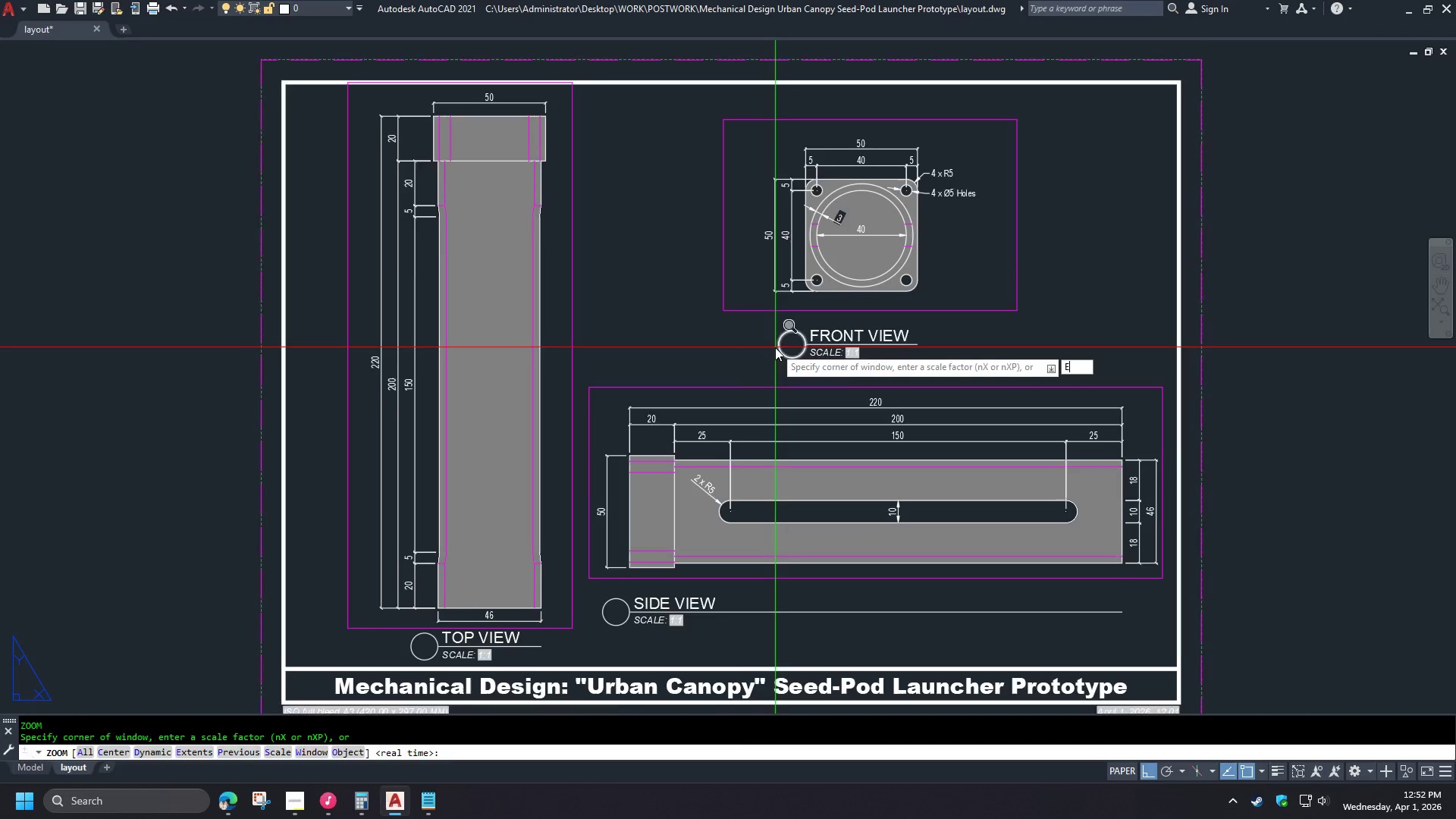 
key(Space)
 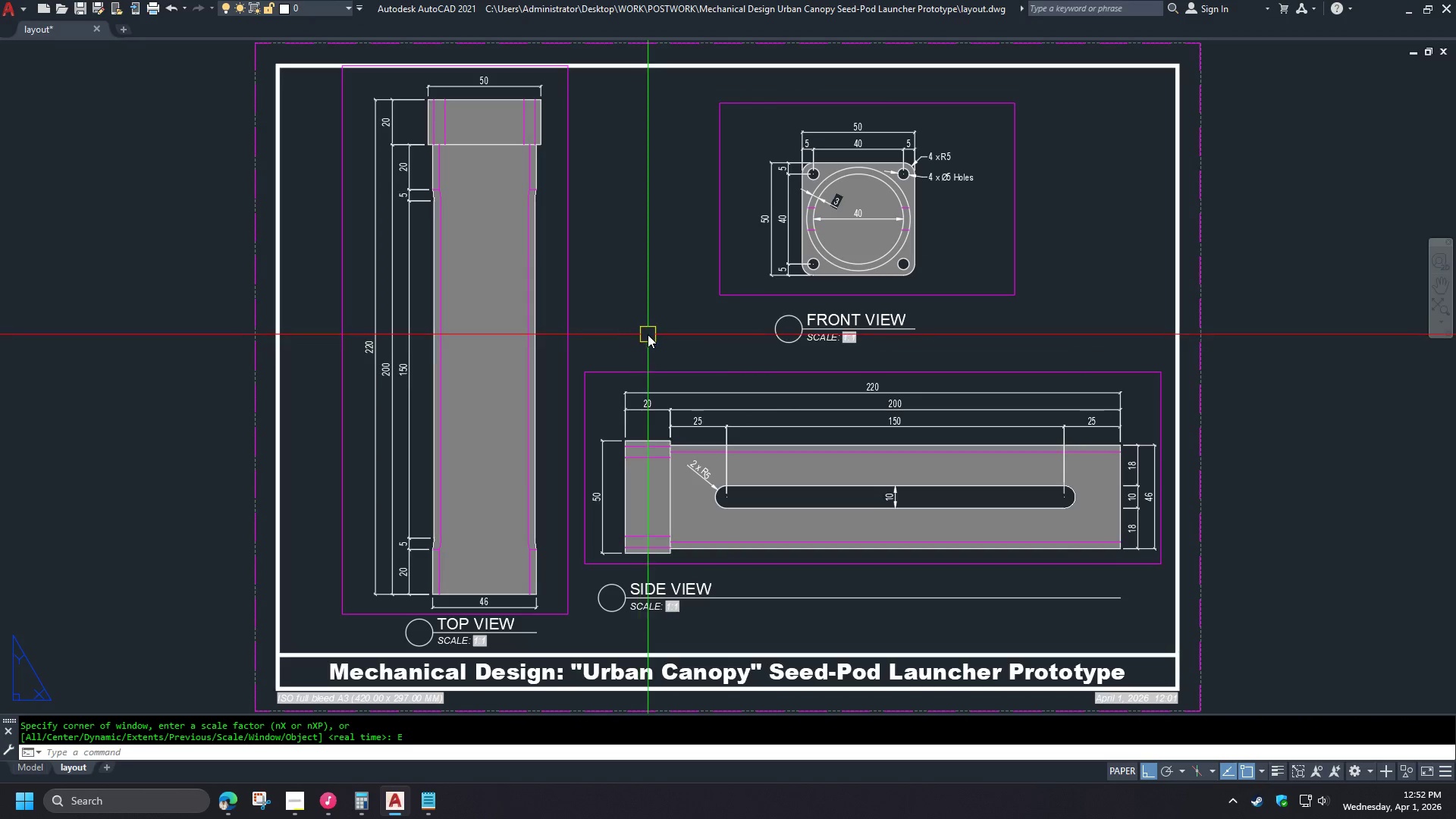 
key(Control+S)
 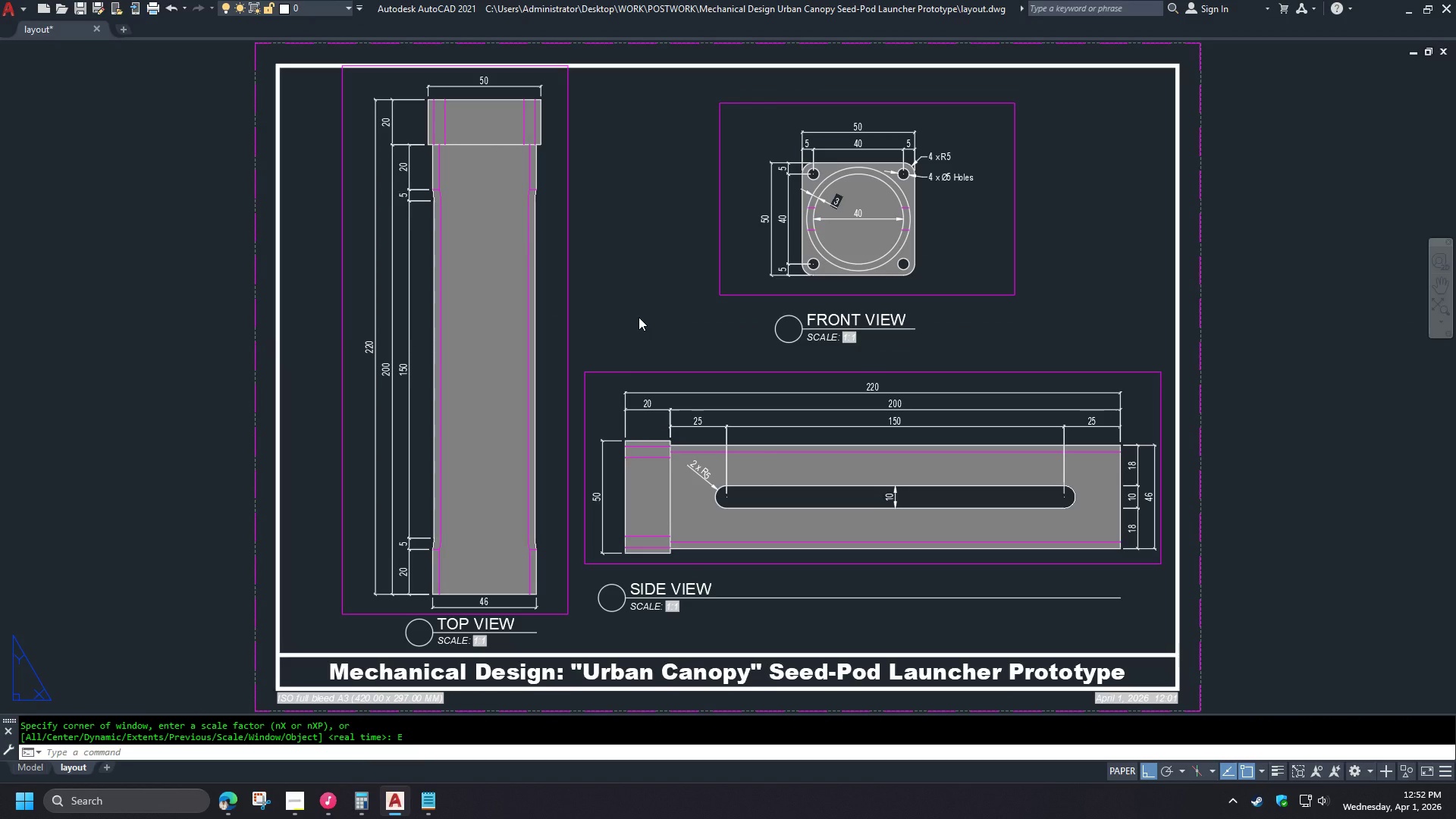 
key(Control+ControlRight)
 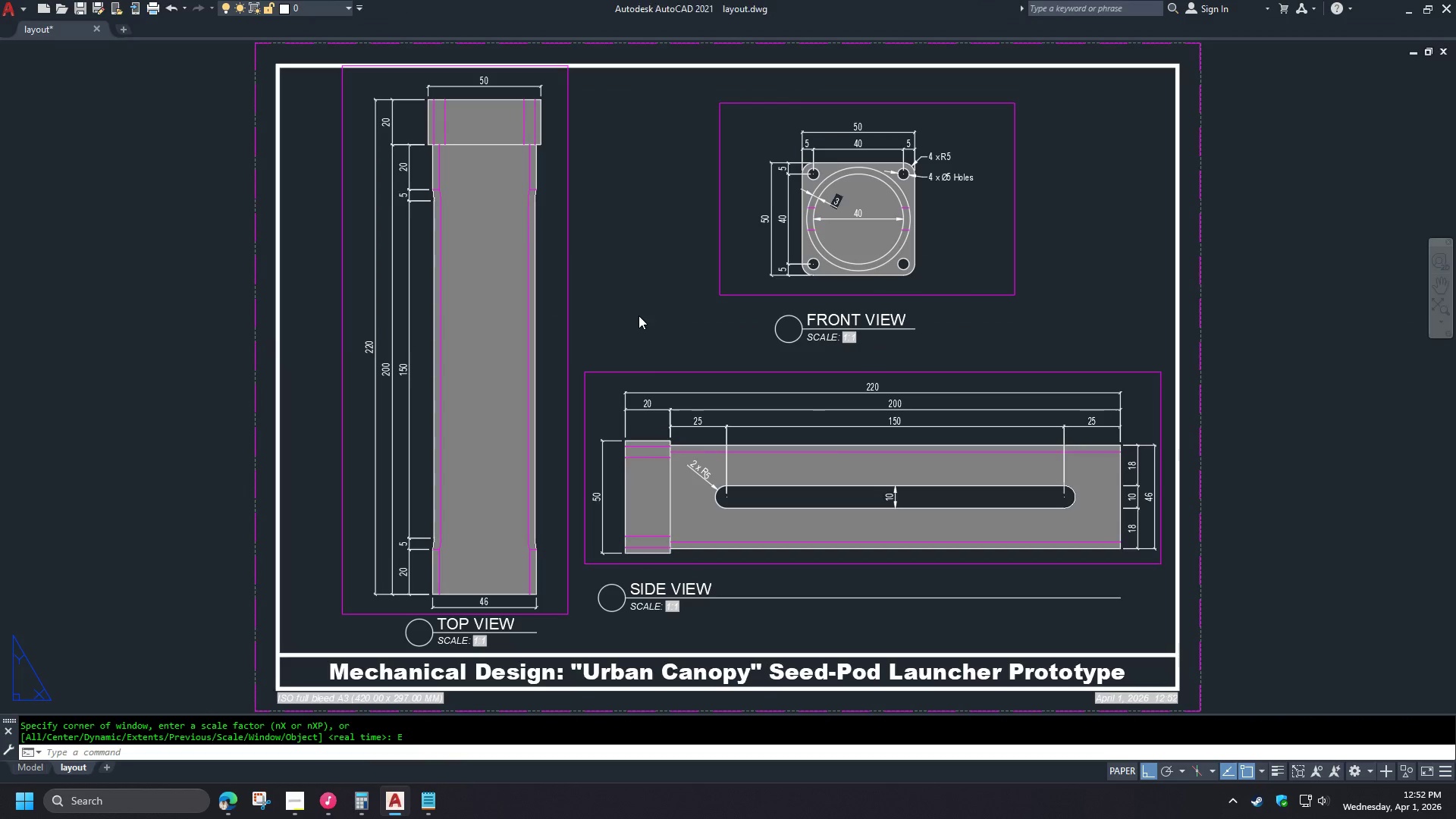 
key(Control+P)
 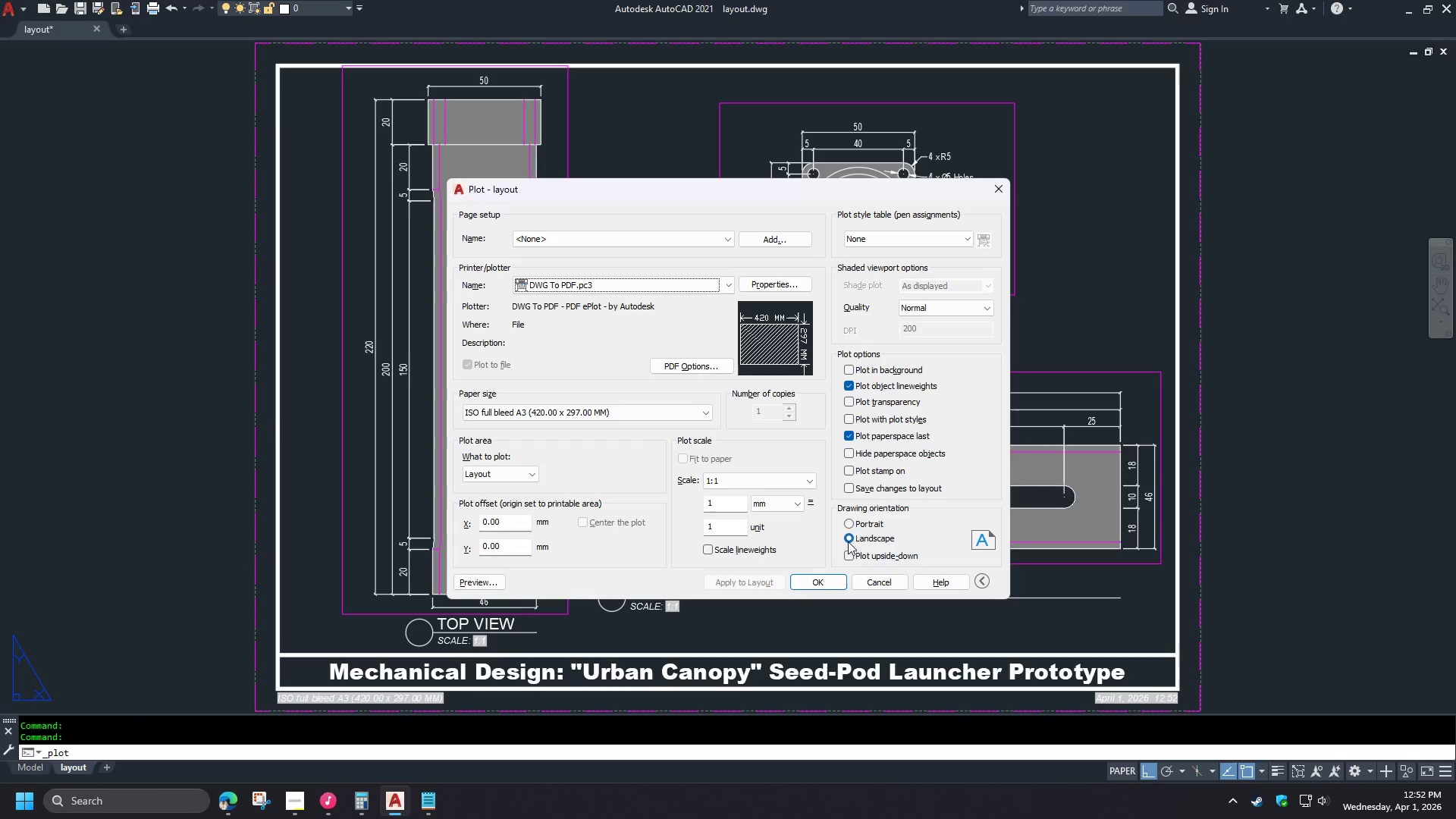 
left_click([821, 579])
 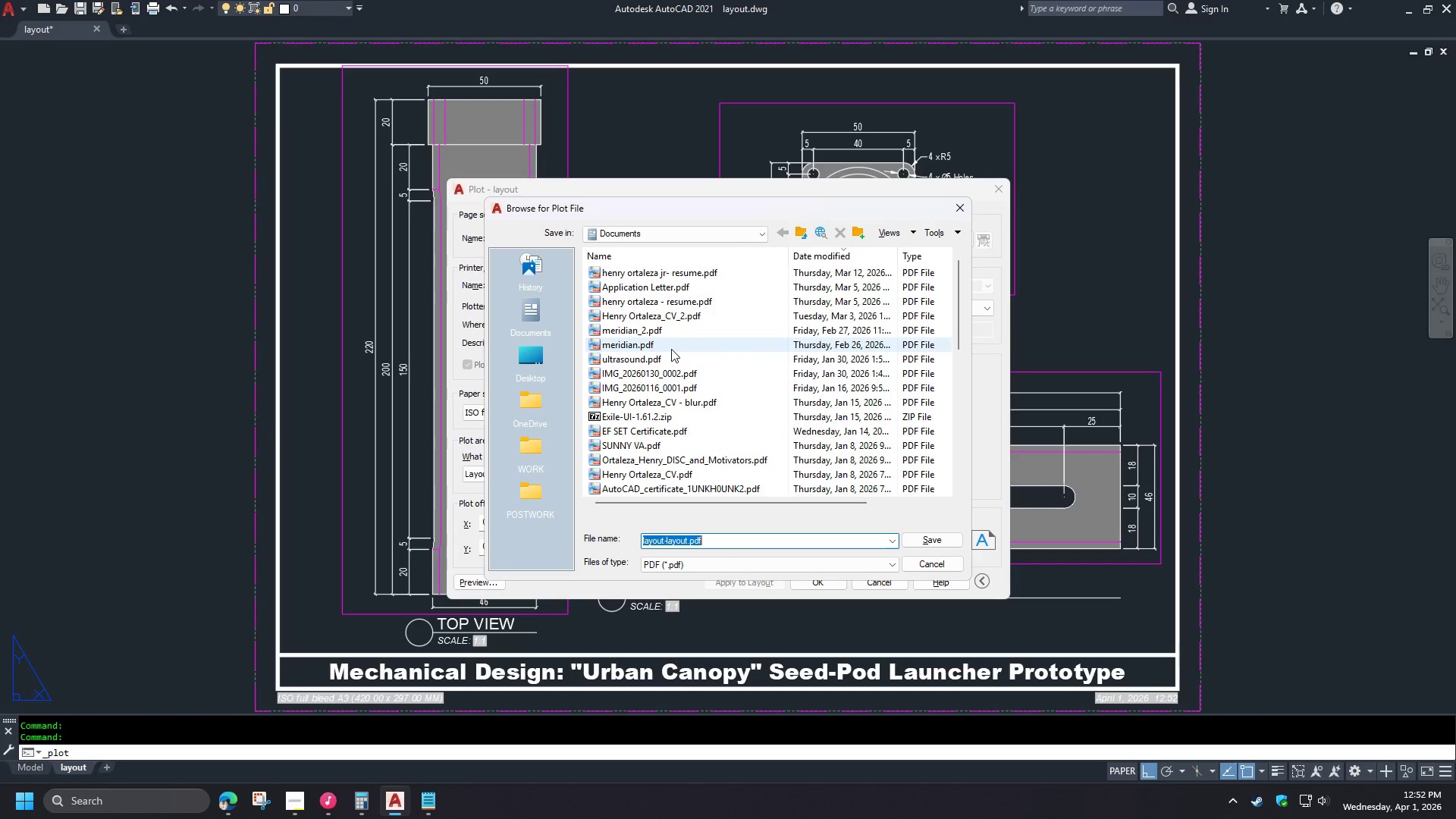 
left_click([526, 495])
 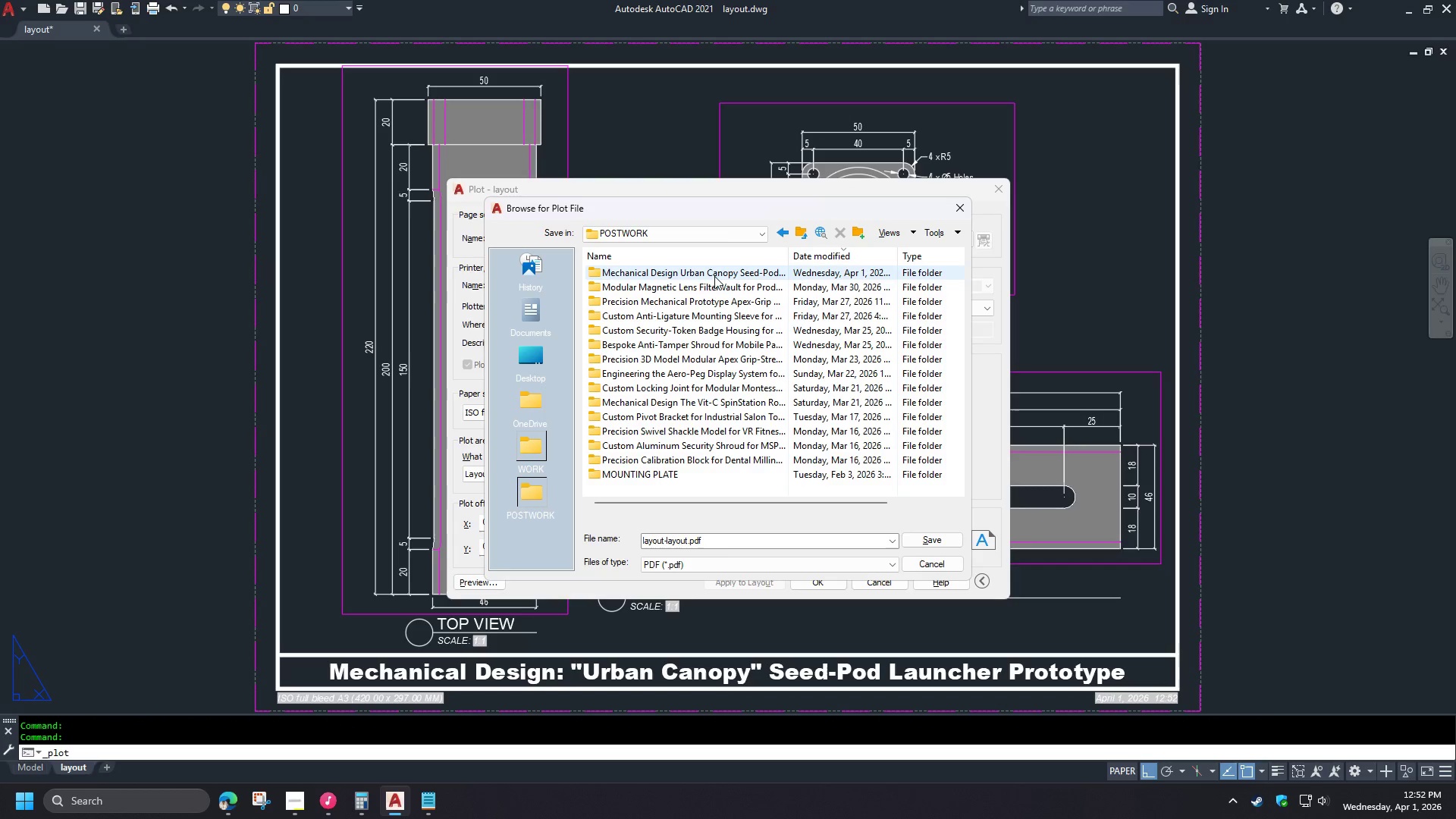 
double_click([692, 272])
 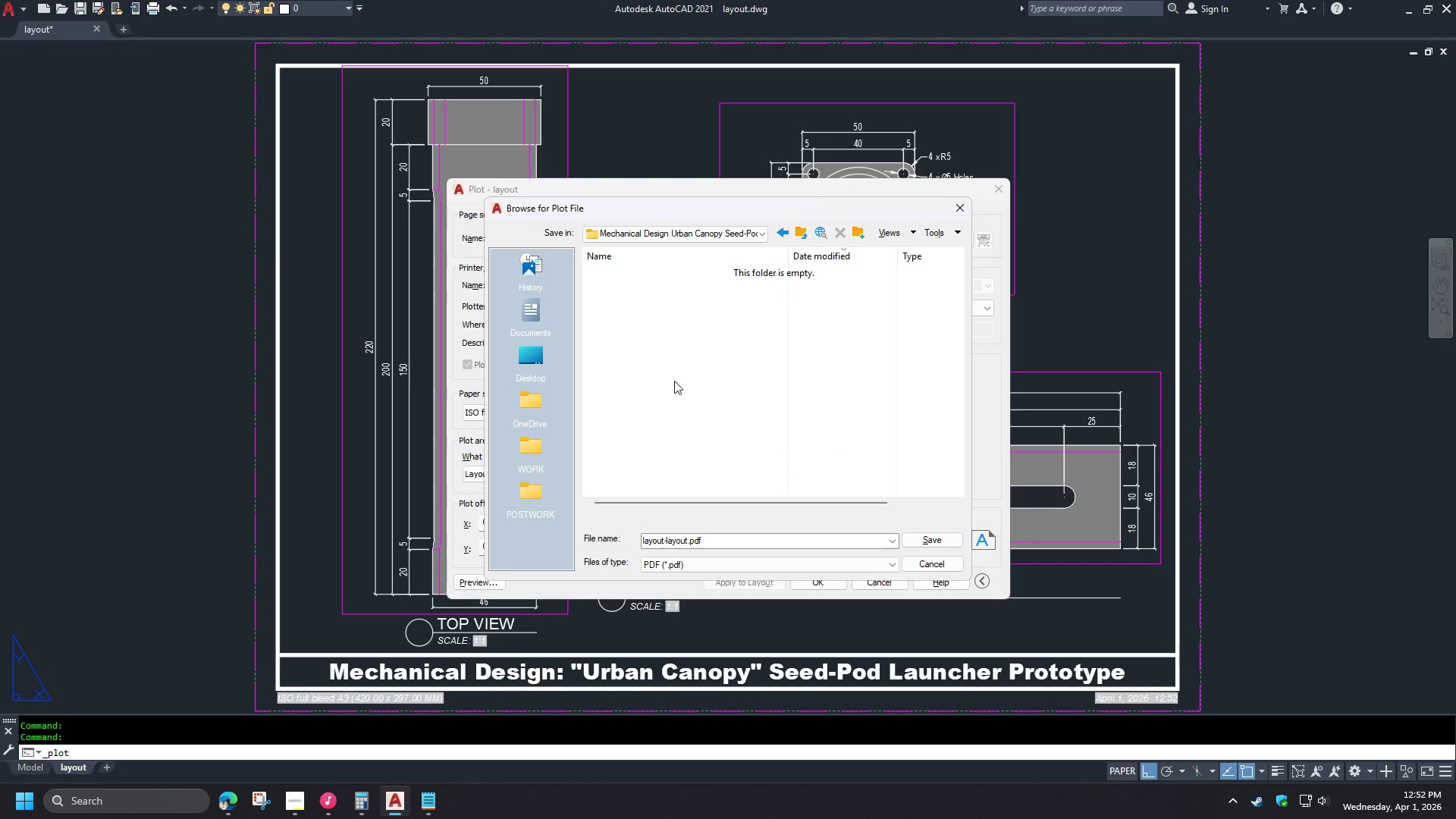 
left_click([700, 537])
 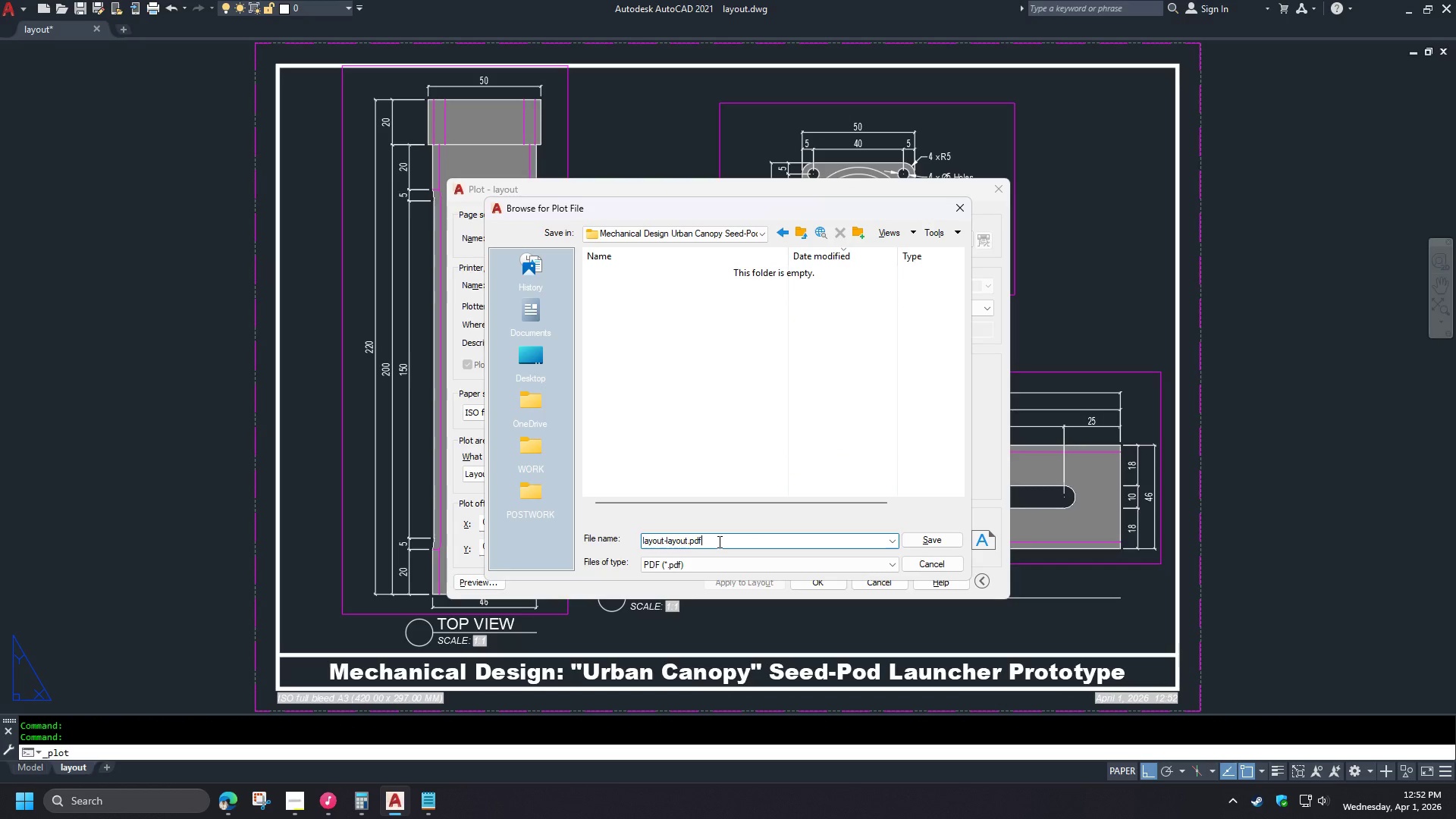 
left_click_drag(start_coordinate=[723, 539], to_coordinate=[664, 541])
 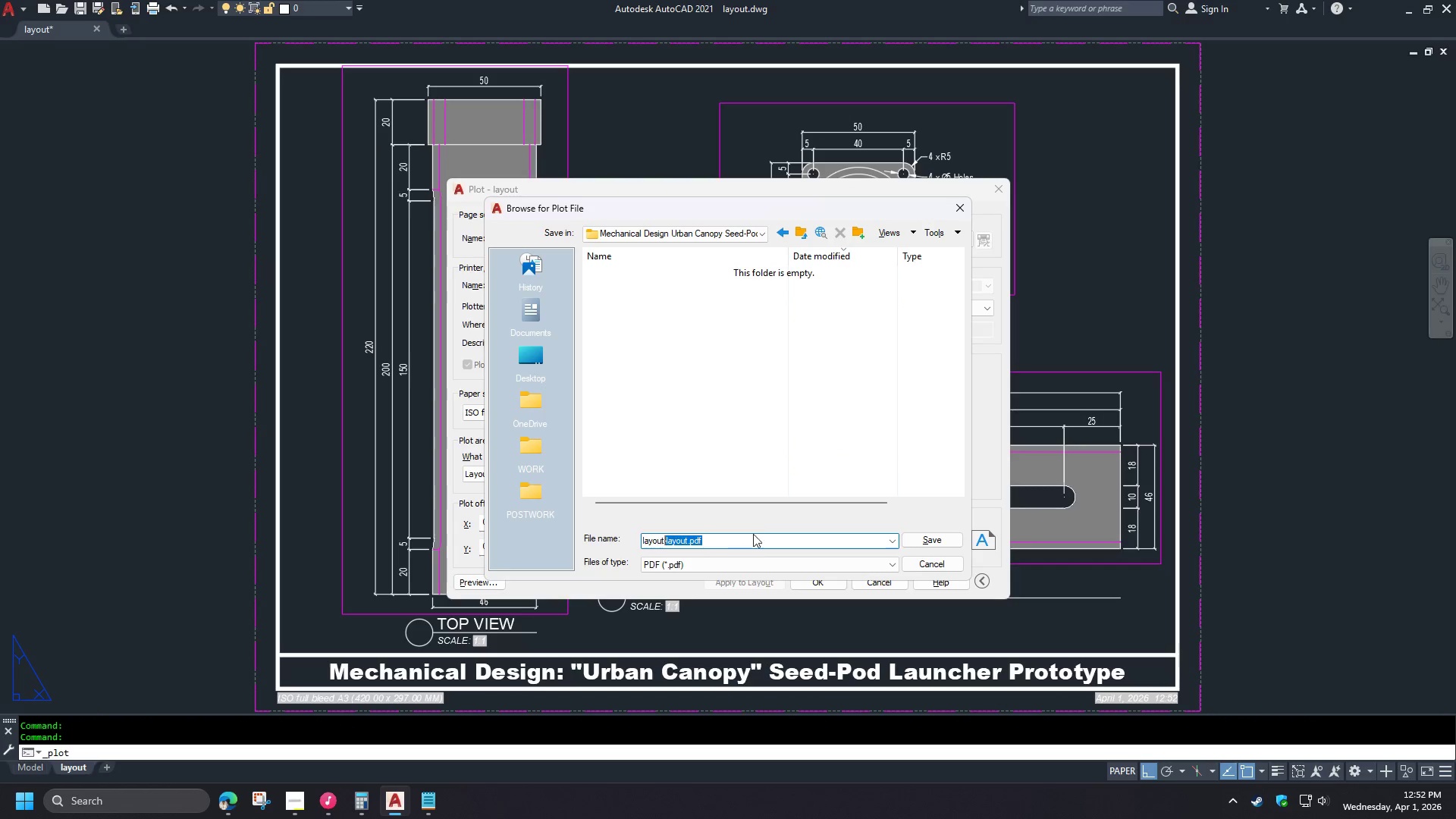 
key(Backspace)
 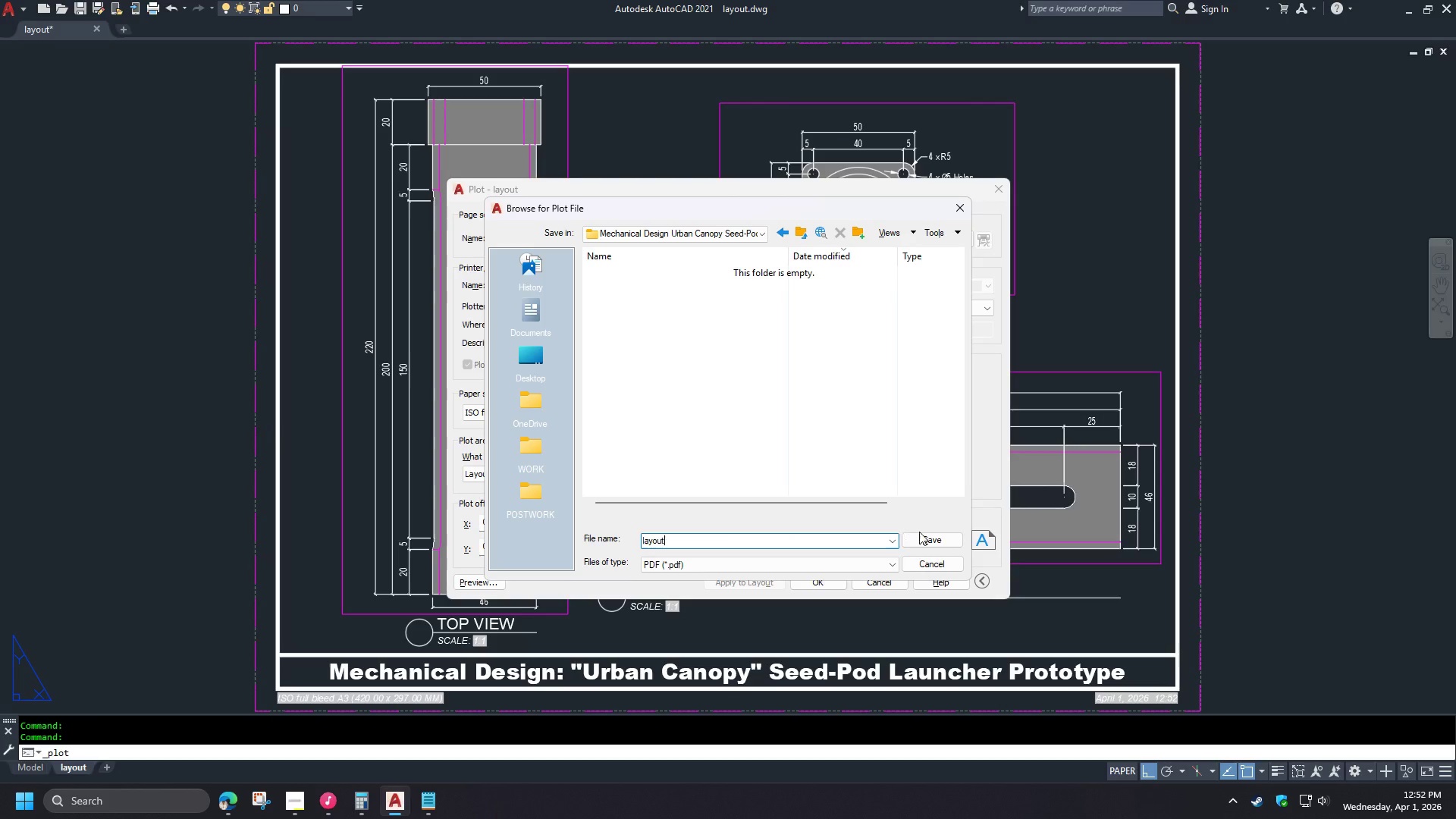 
left_click([925, 540])
 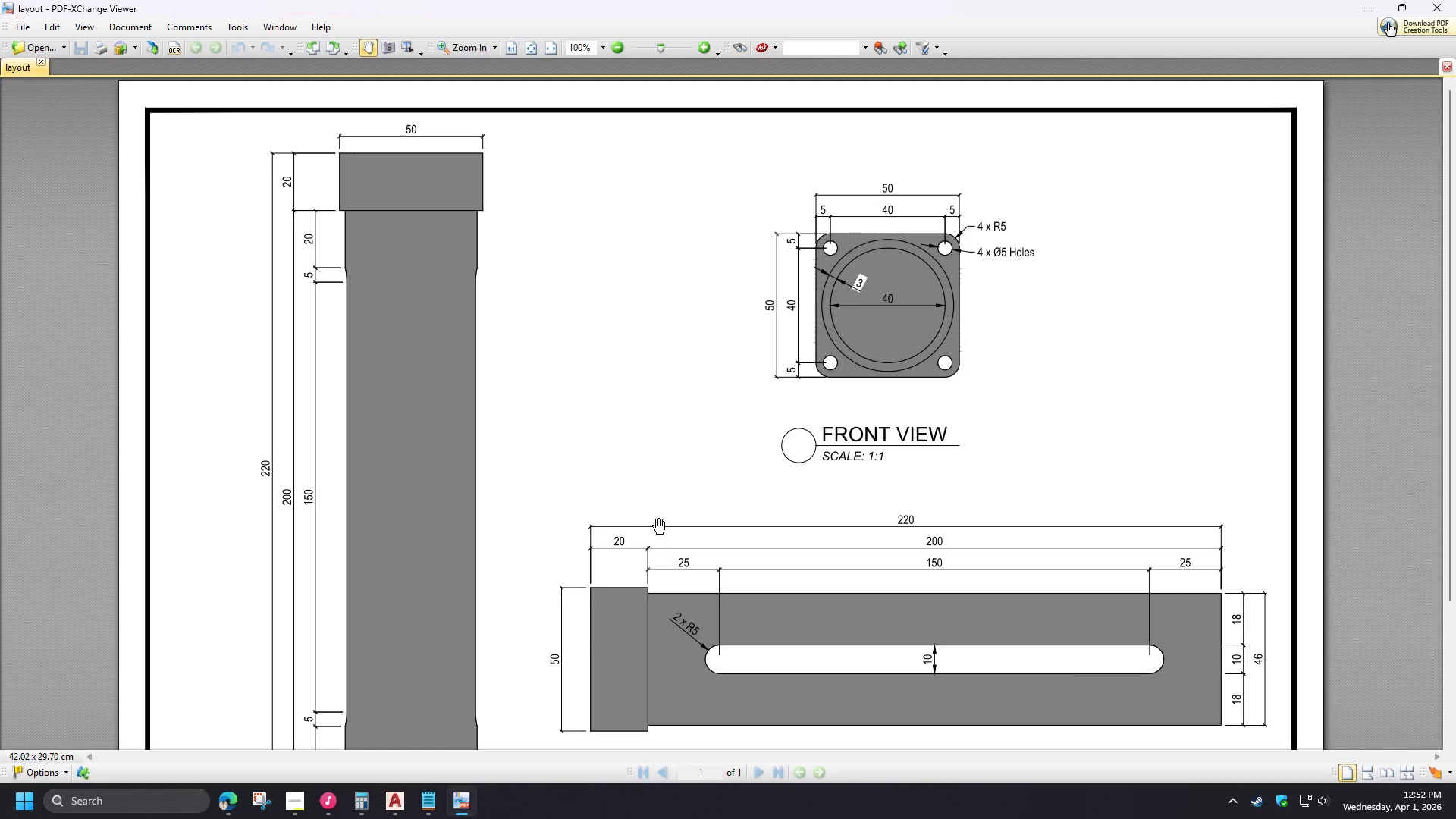 
wait(5.25)
 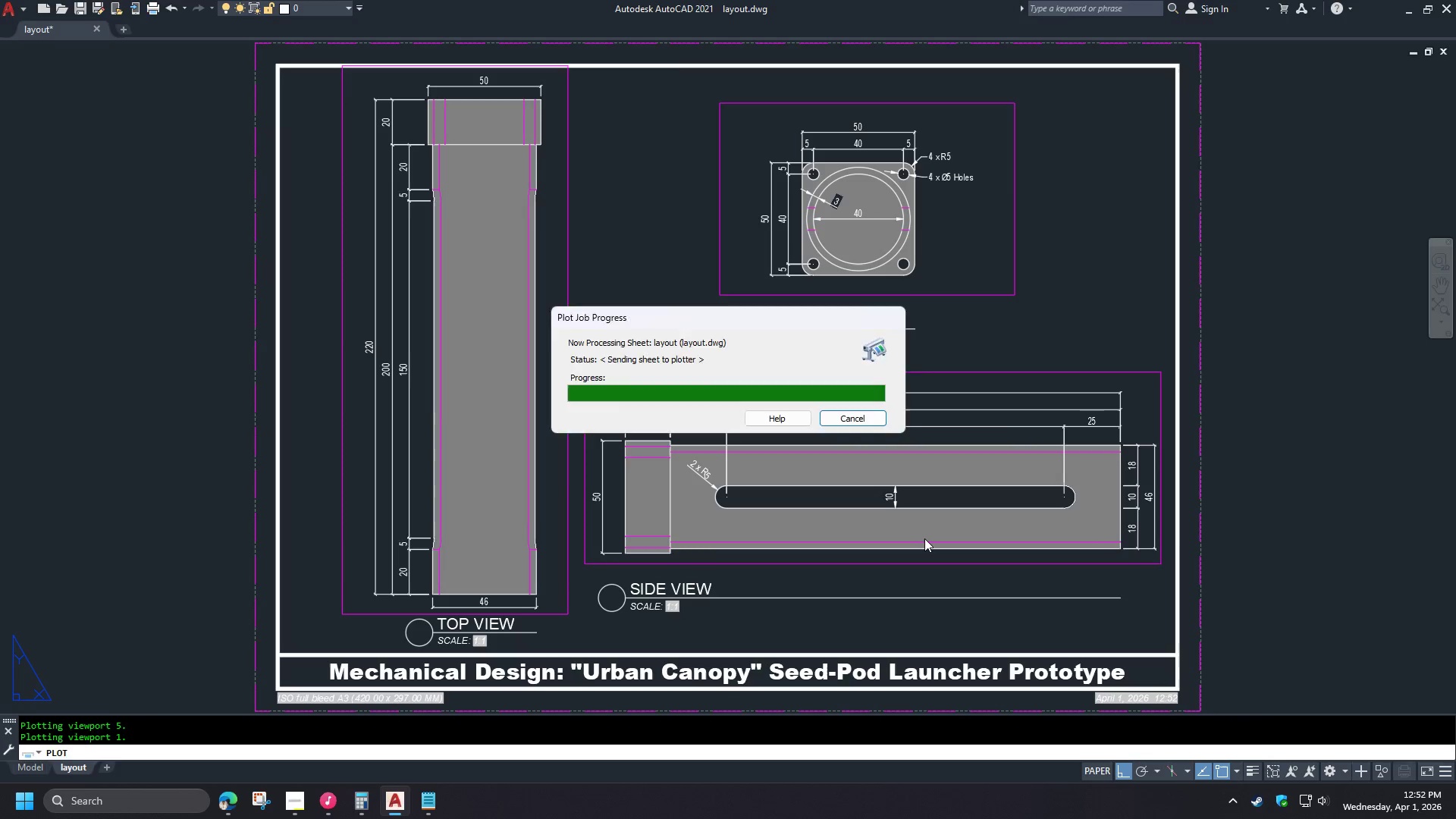 
left_click_drag(start_coordinate=[841, 399], to_coordinate=[814, 504])
 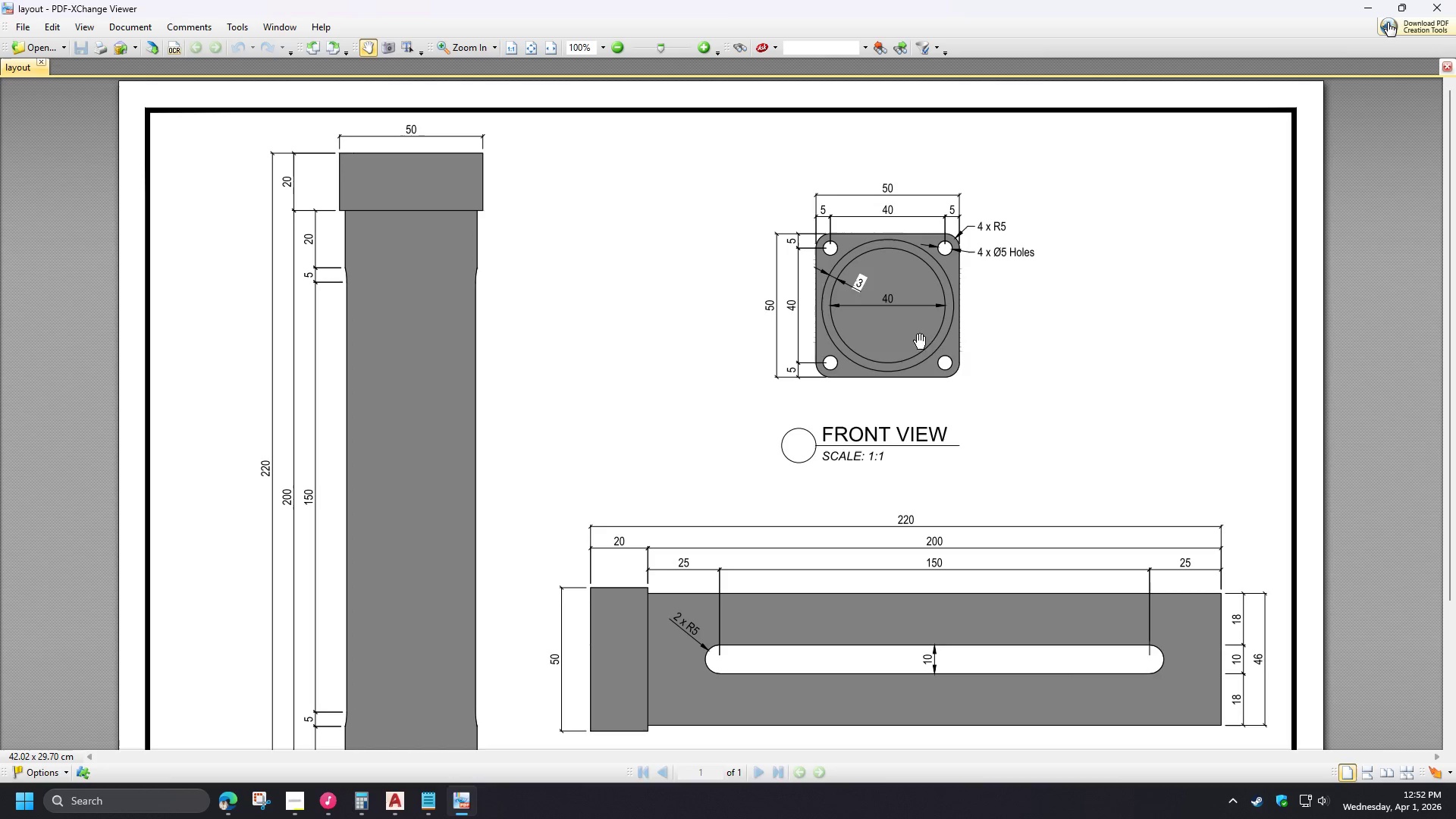 
scroll: coordinate [903, 278], scroll_direction: up, amount: 4.0
 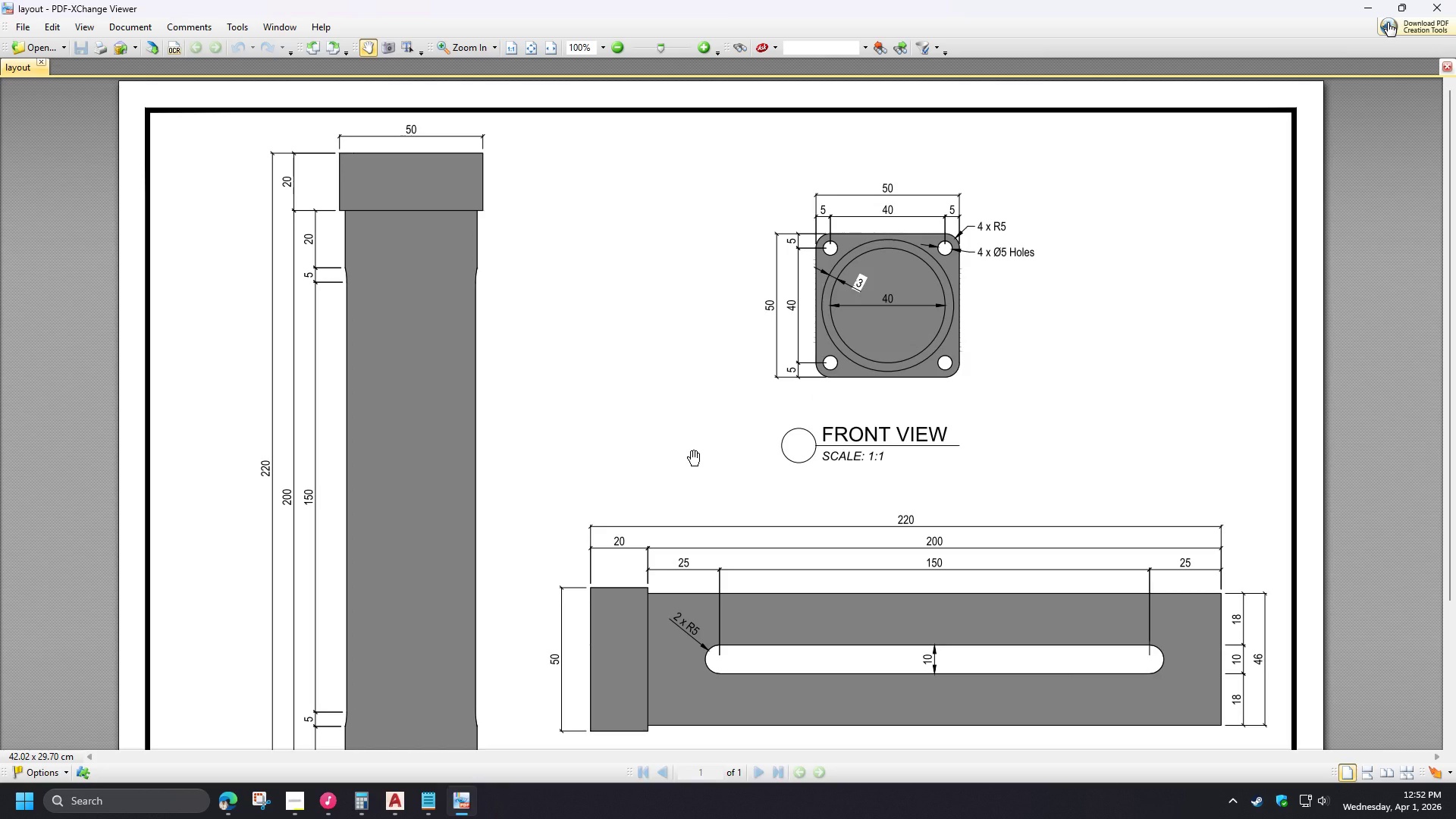 
left_click_drag(start_coordinate=[697, 534], to_coordinate=[684, 542])
 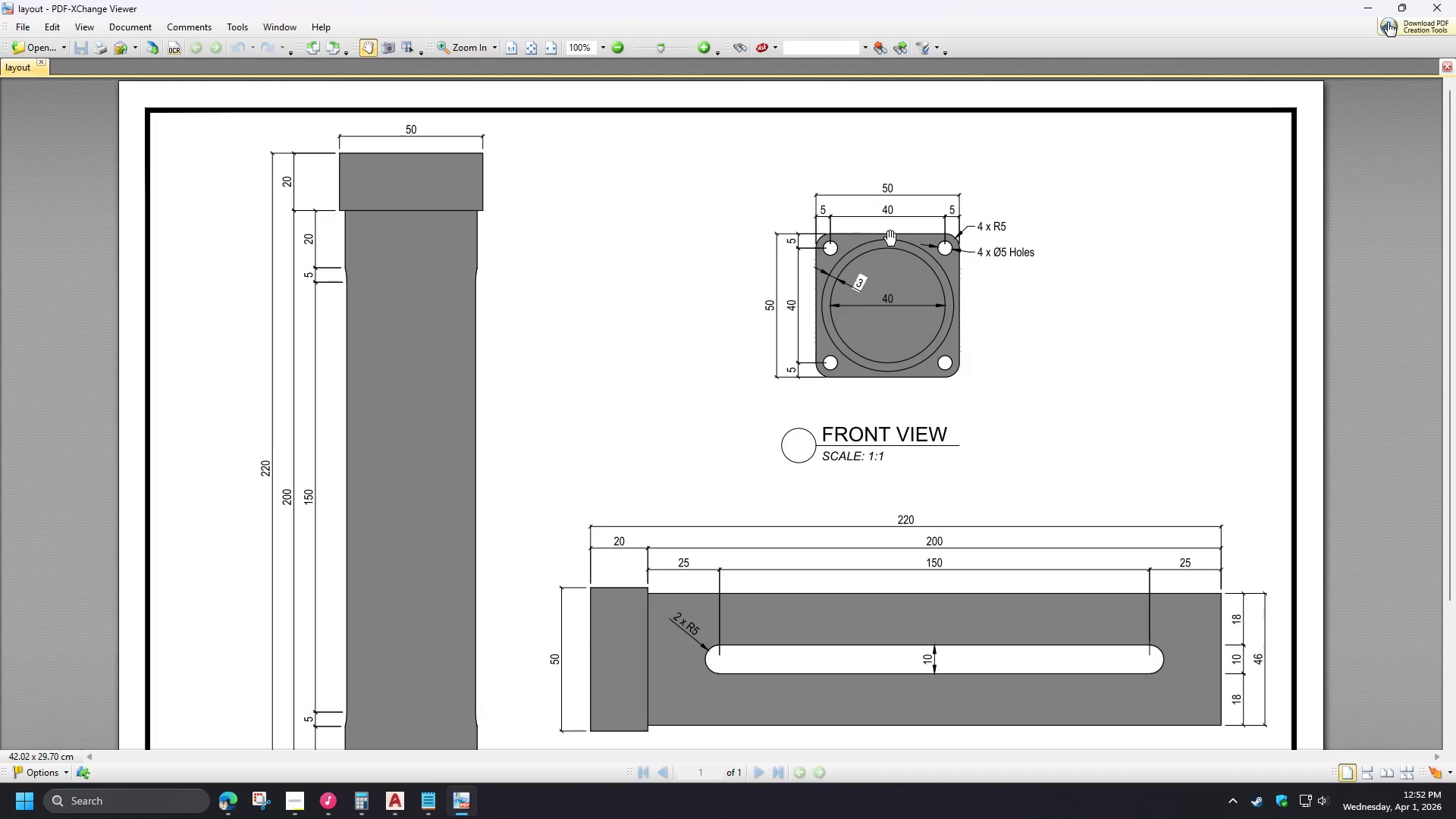 
hold_key(key=ControlLeft, duration=1.5)
scroll: coordinate [827, 282], scroll_direction: up, amount: 6.0
 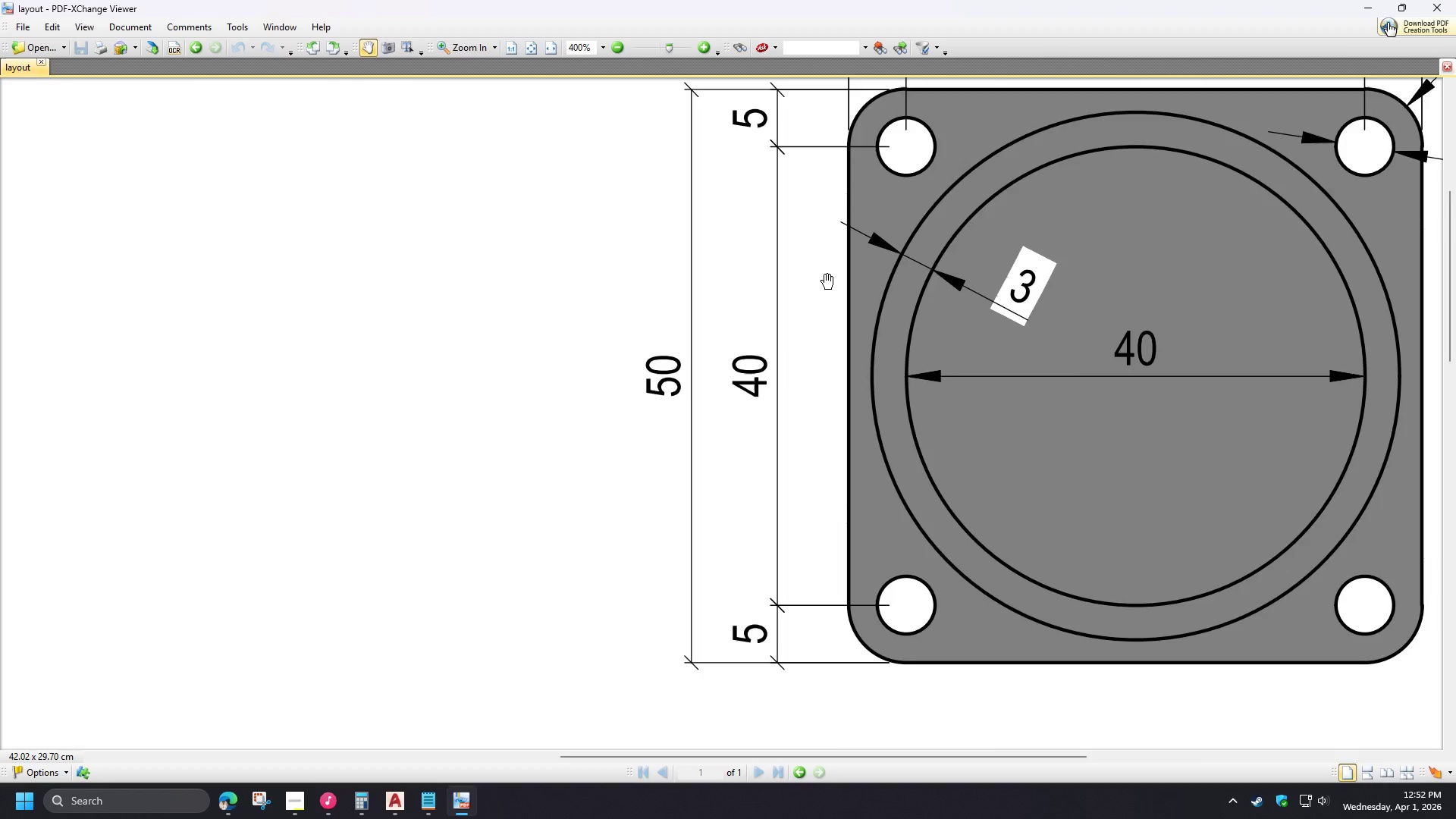 
key(Control+ControlLeft)
 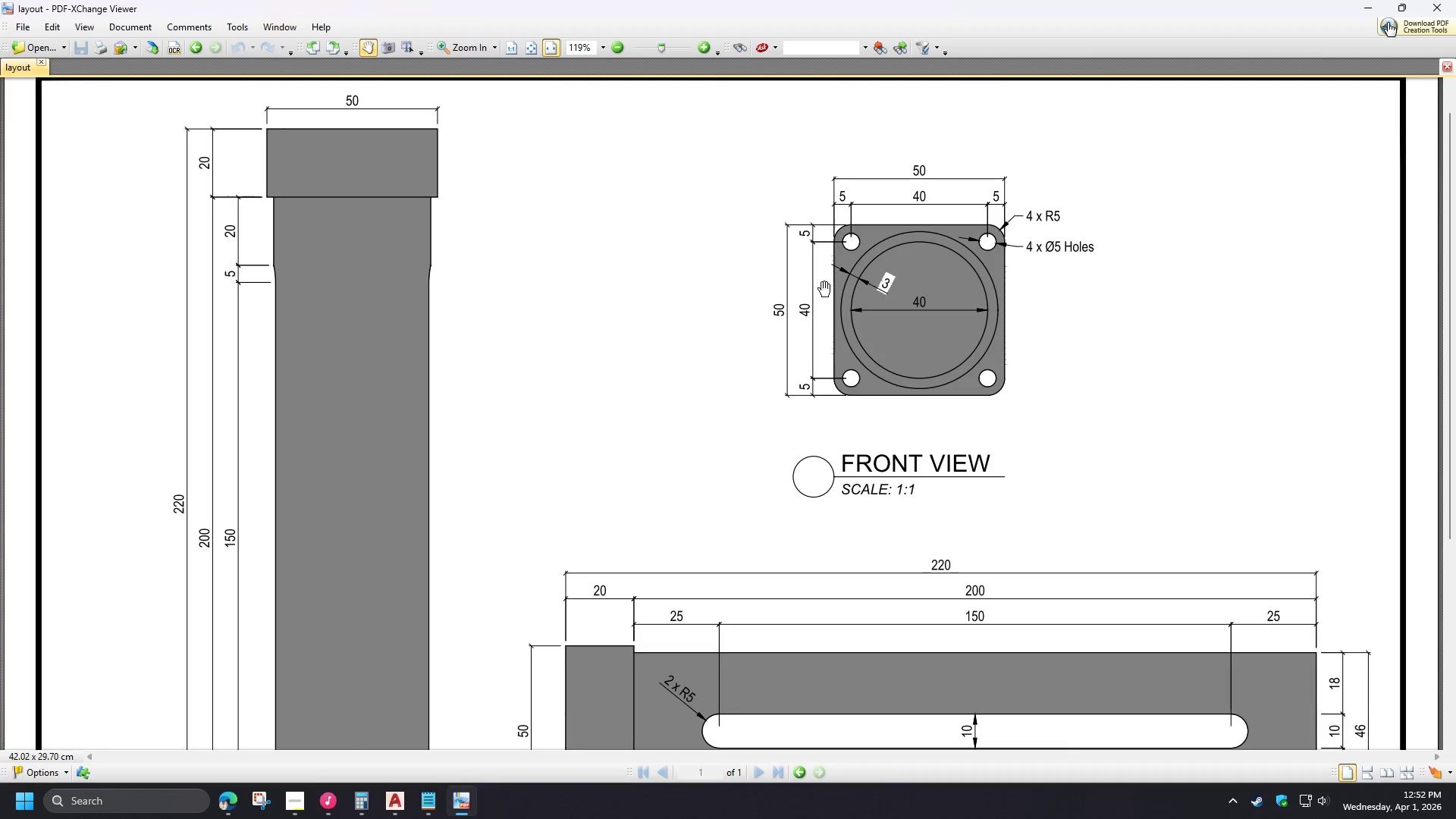 
key(Control+ControlLeft)
 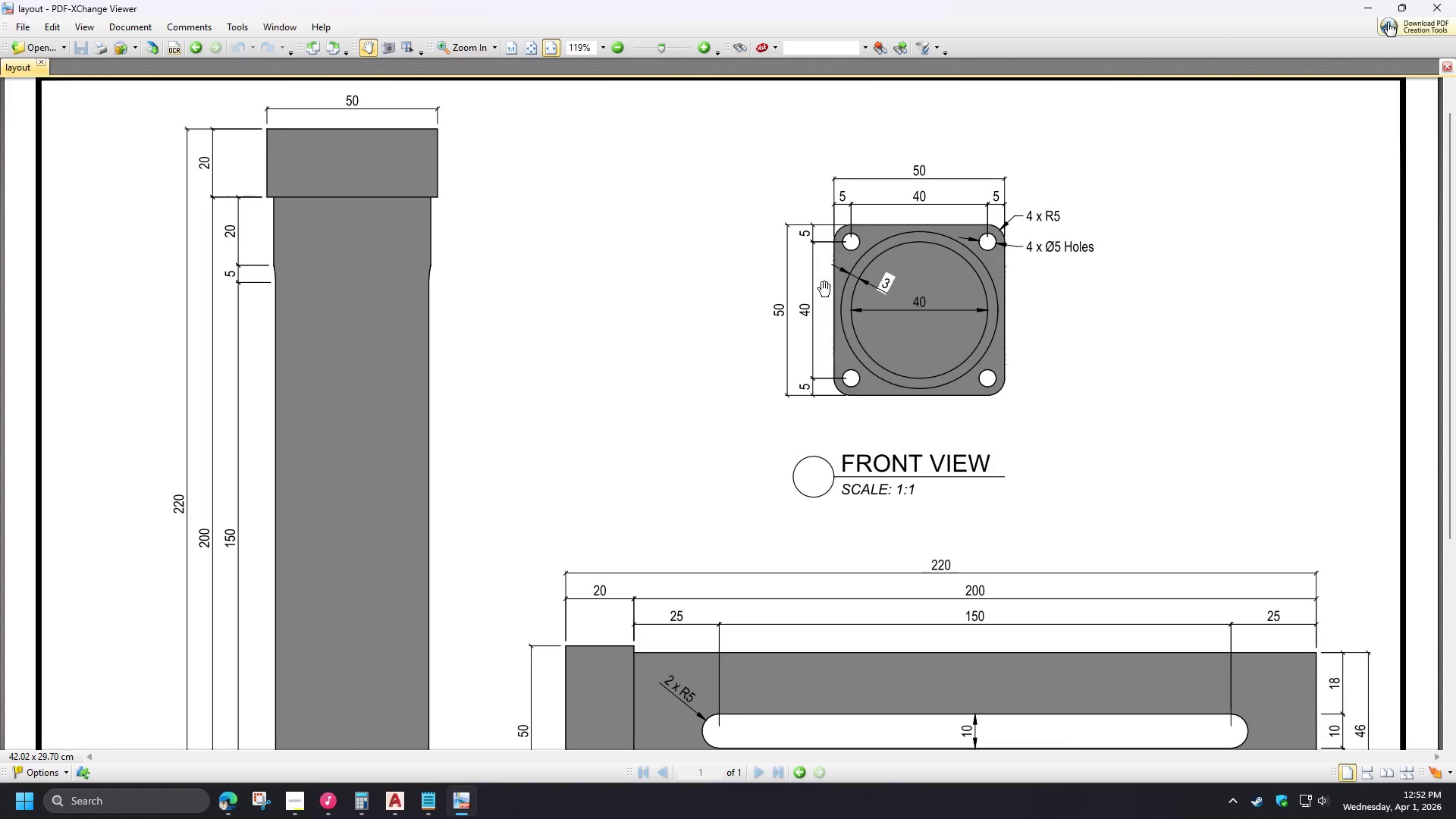 
key(Control+ControlLeft)
 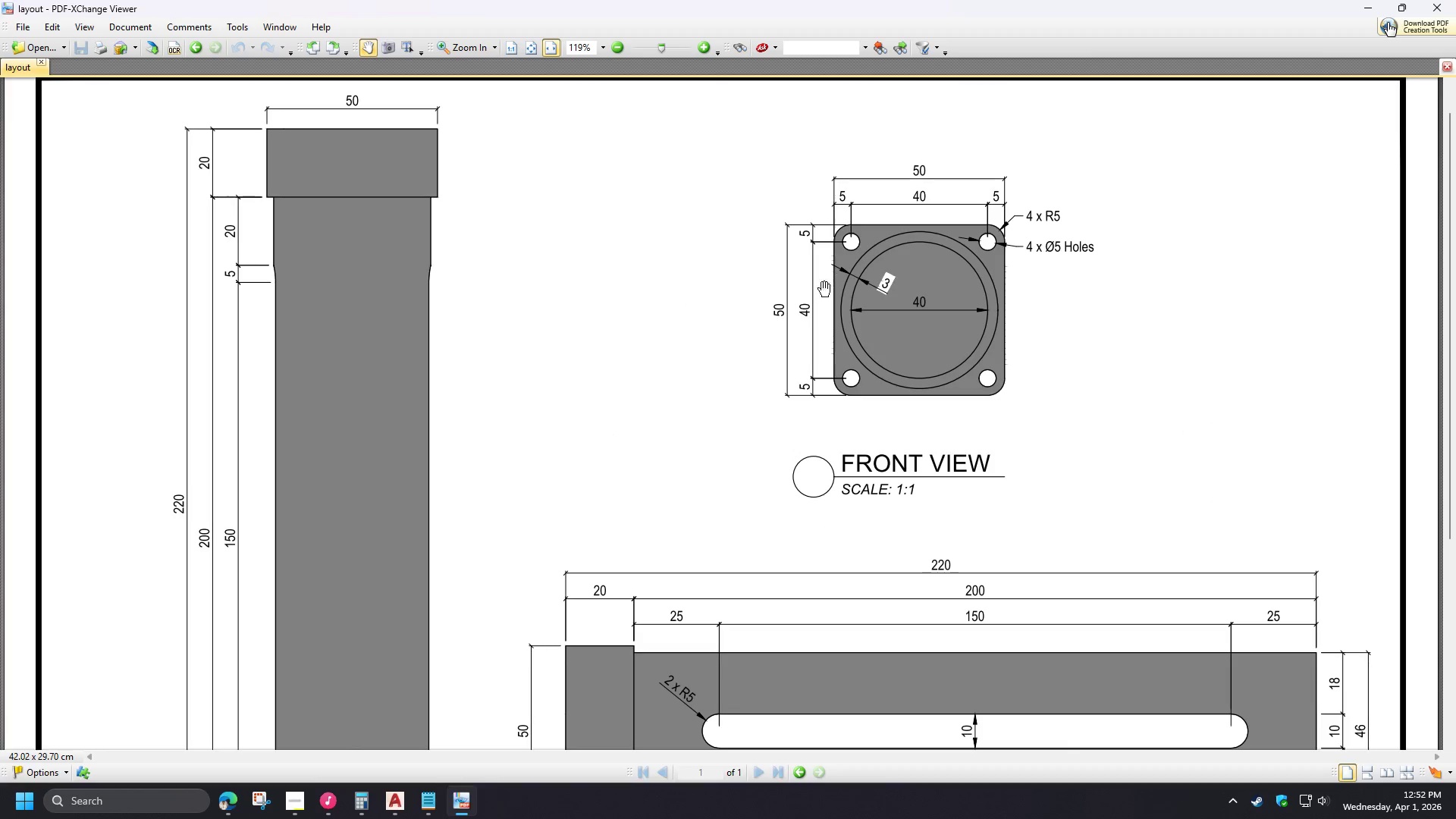 
key(Control+ControlLeft)
 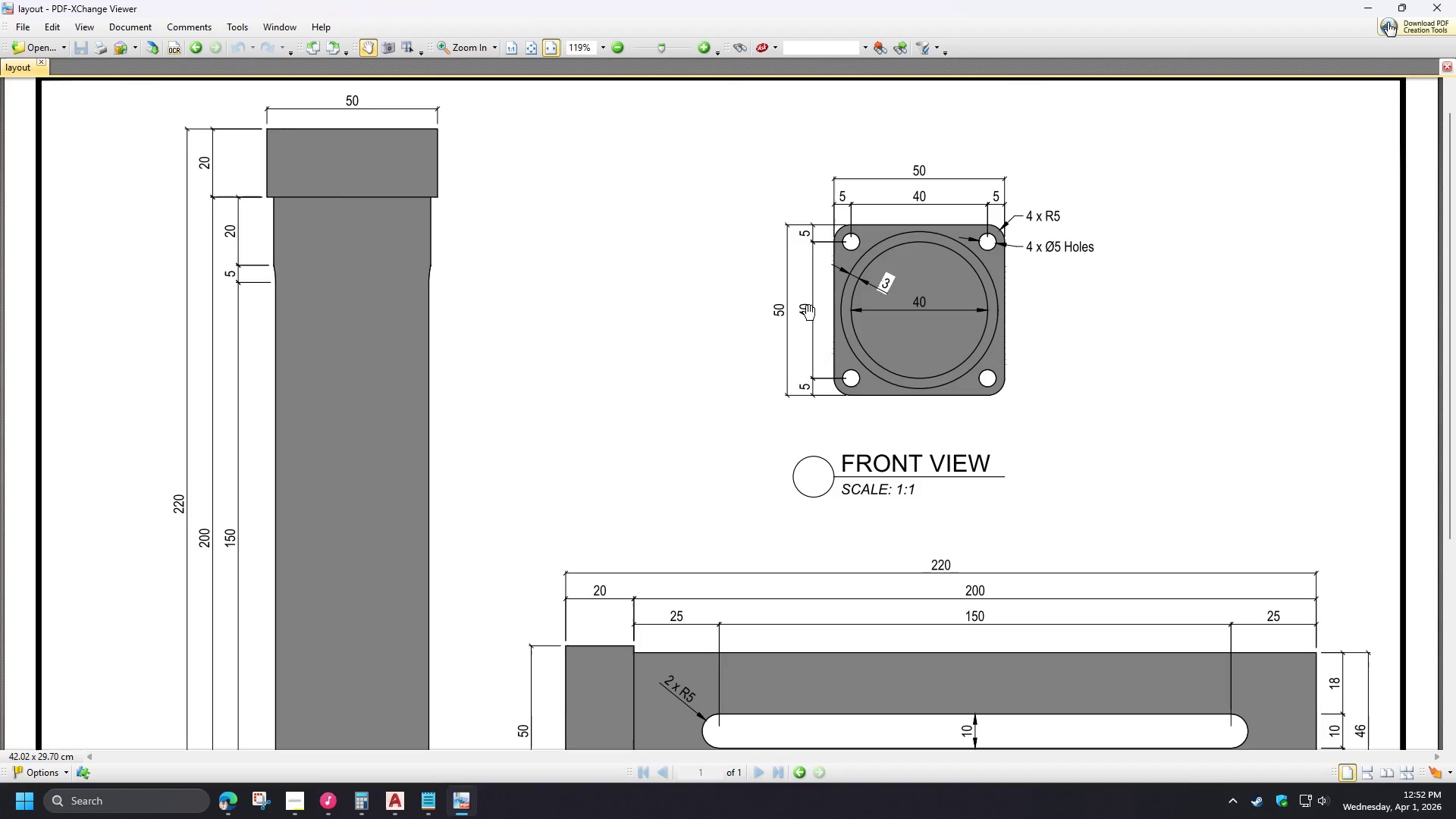 
key(Control+ControlLeft)
 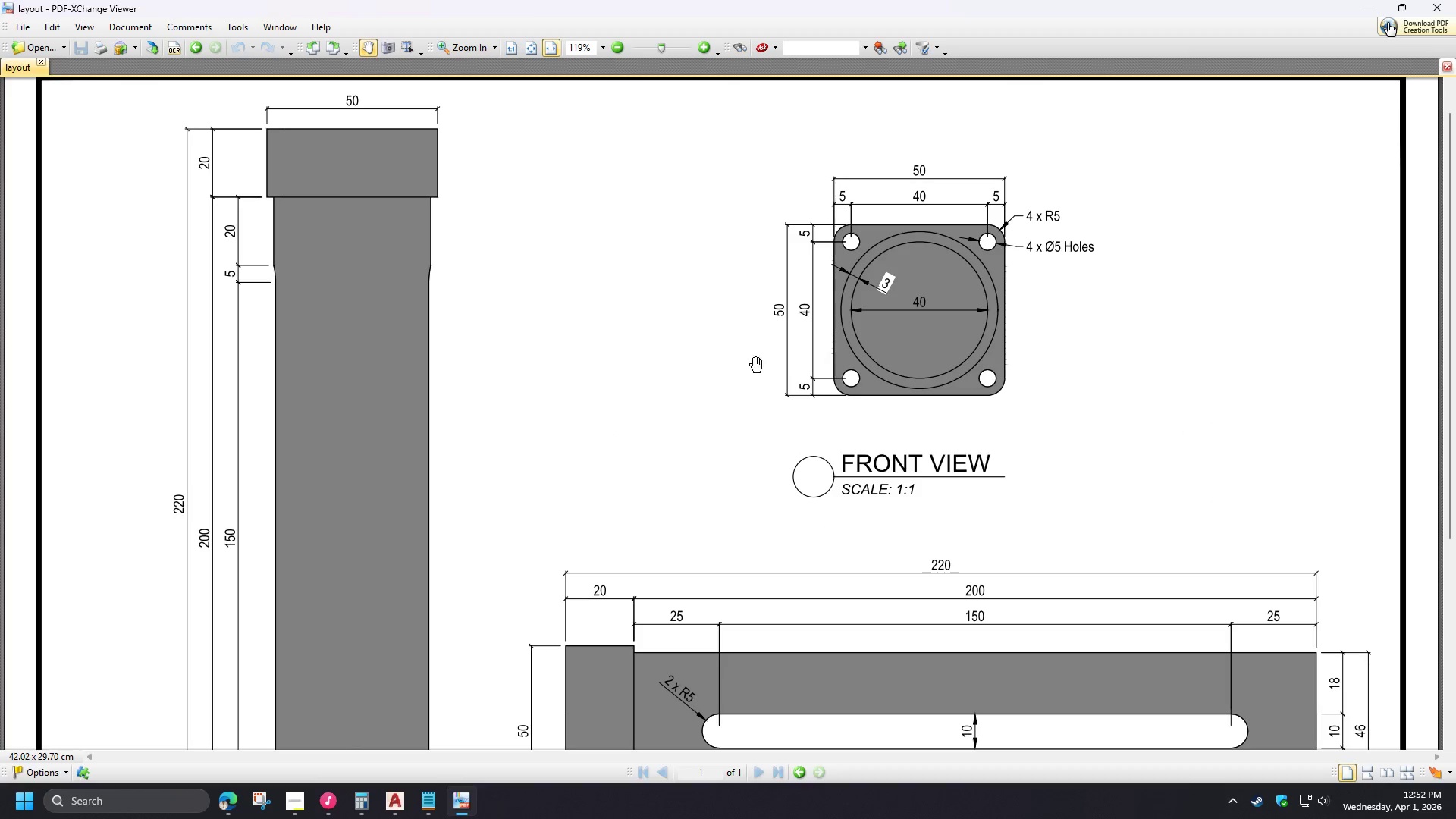 
key(Control+ControlLeft)
 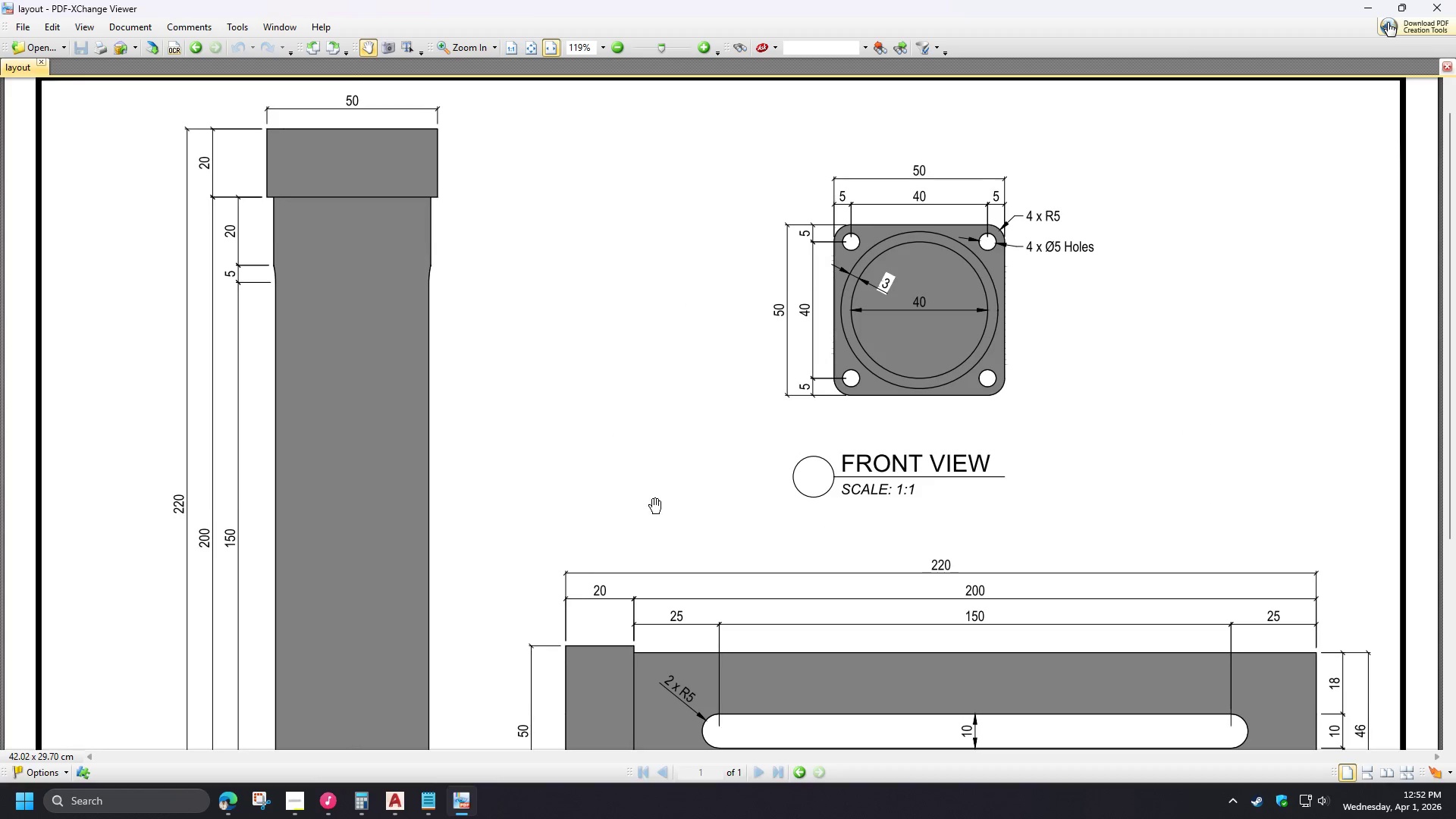 
scroll: coordinate [827, 282], scroll_direction: down, amount: 5.0
 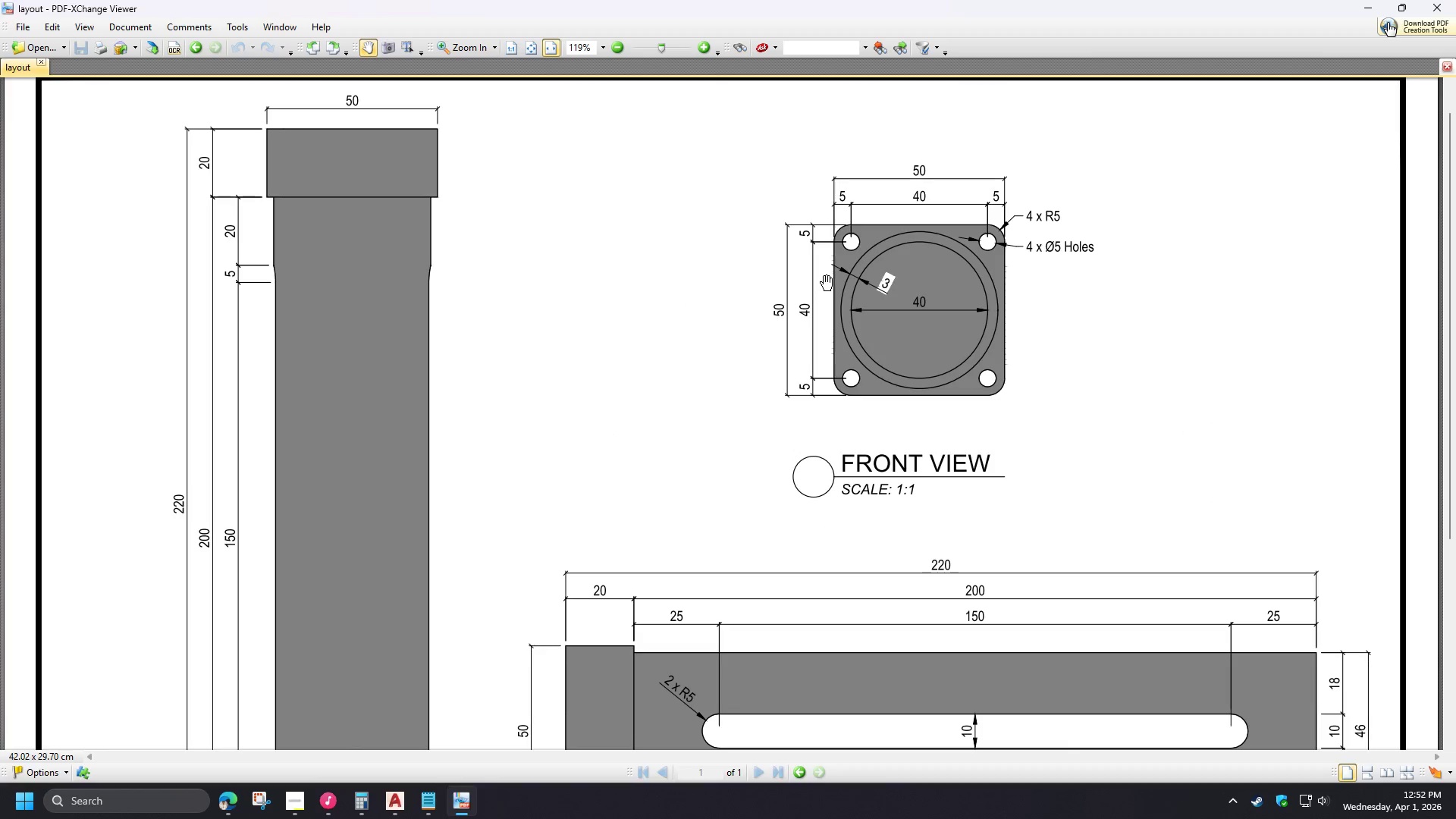 
left_click_drag(start_coordinate=[655, 514], to_coordinate=[722, 410])
 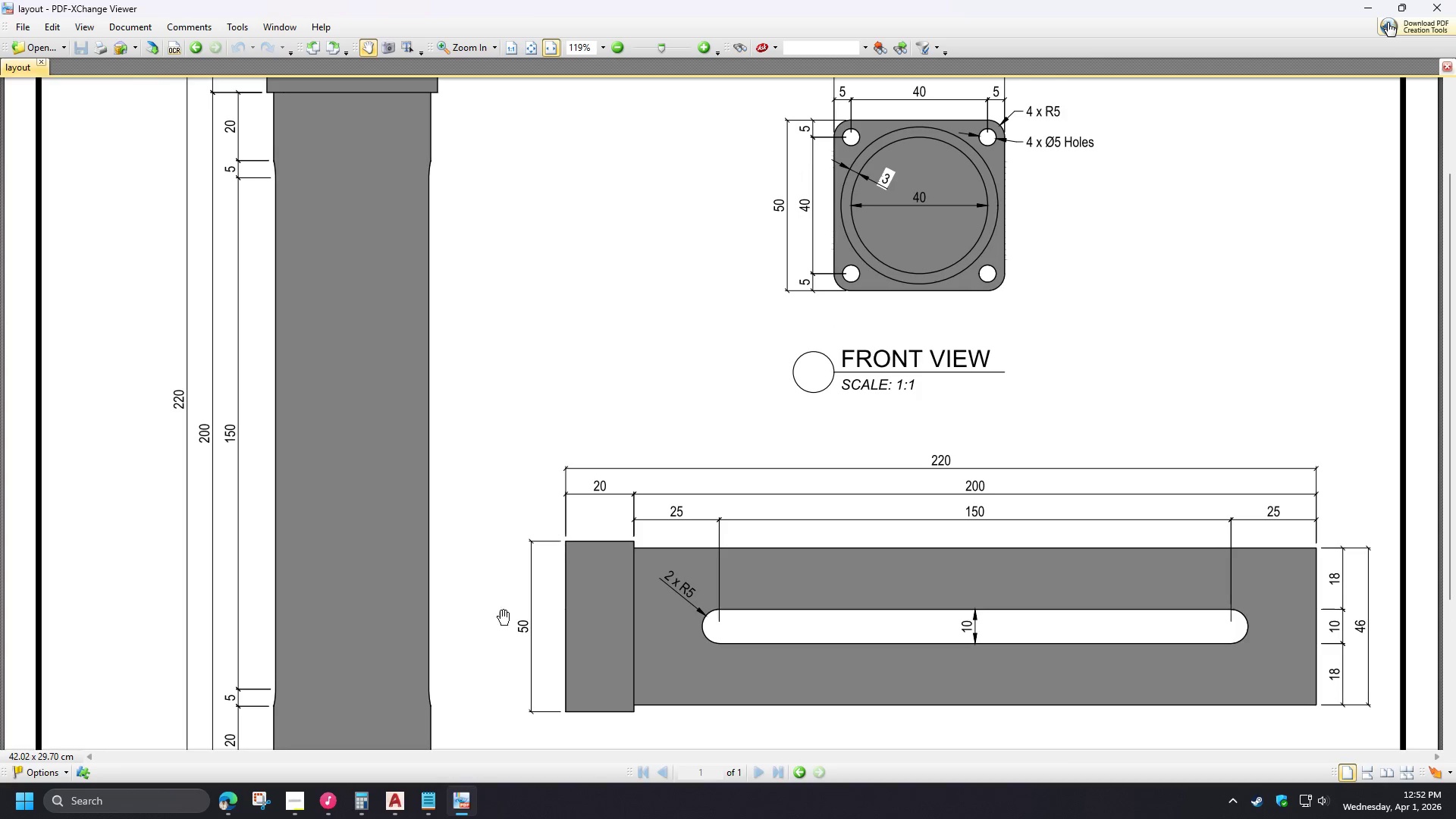 
hold_key(key=ControlLeft, duration=1.34)
 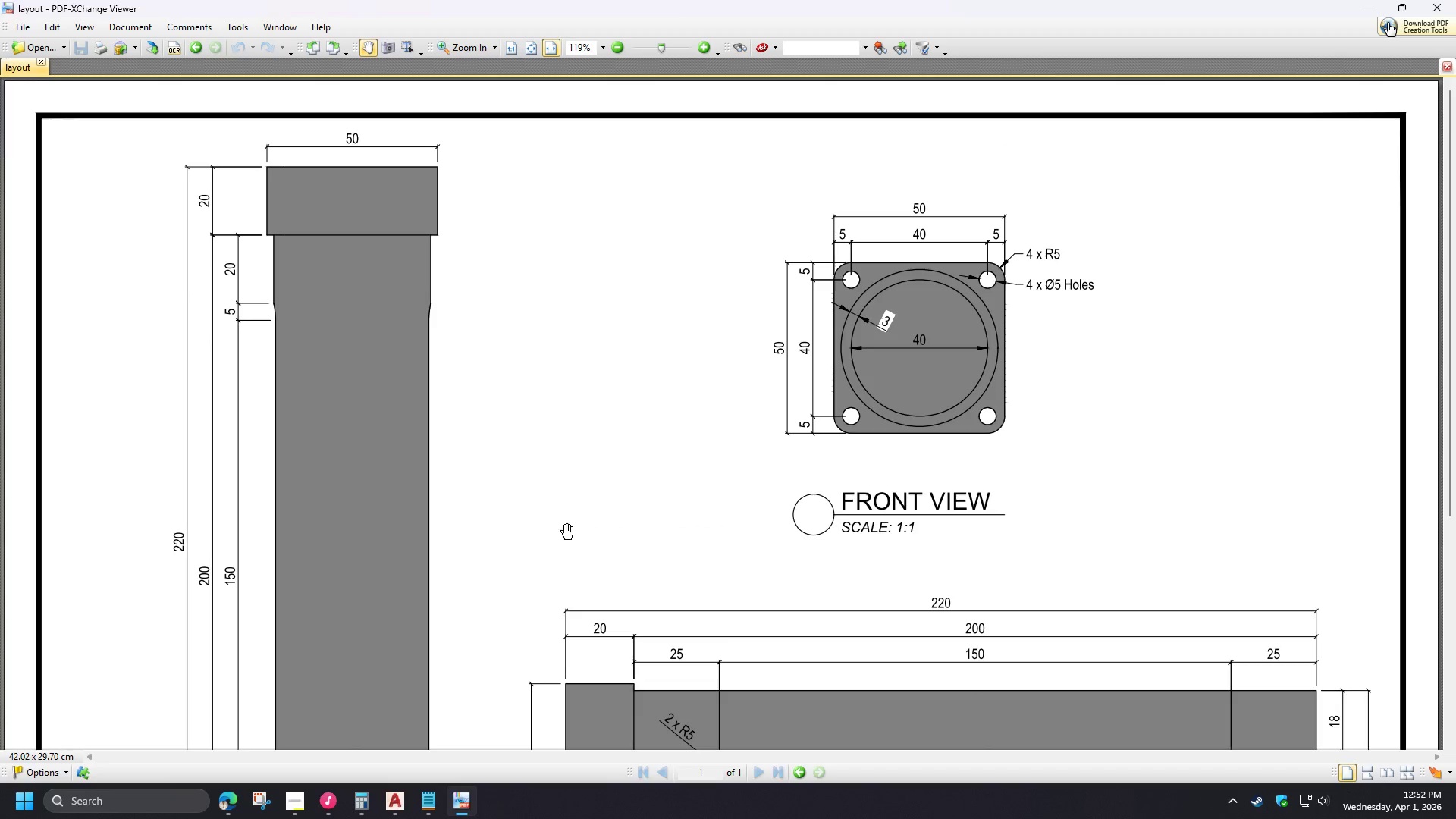 
left_click_drag(start_coordinate=[560, 259], to_coordinate=[560, 541])
 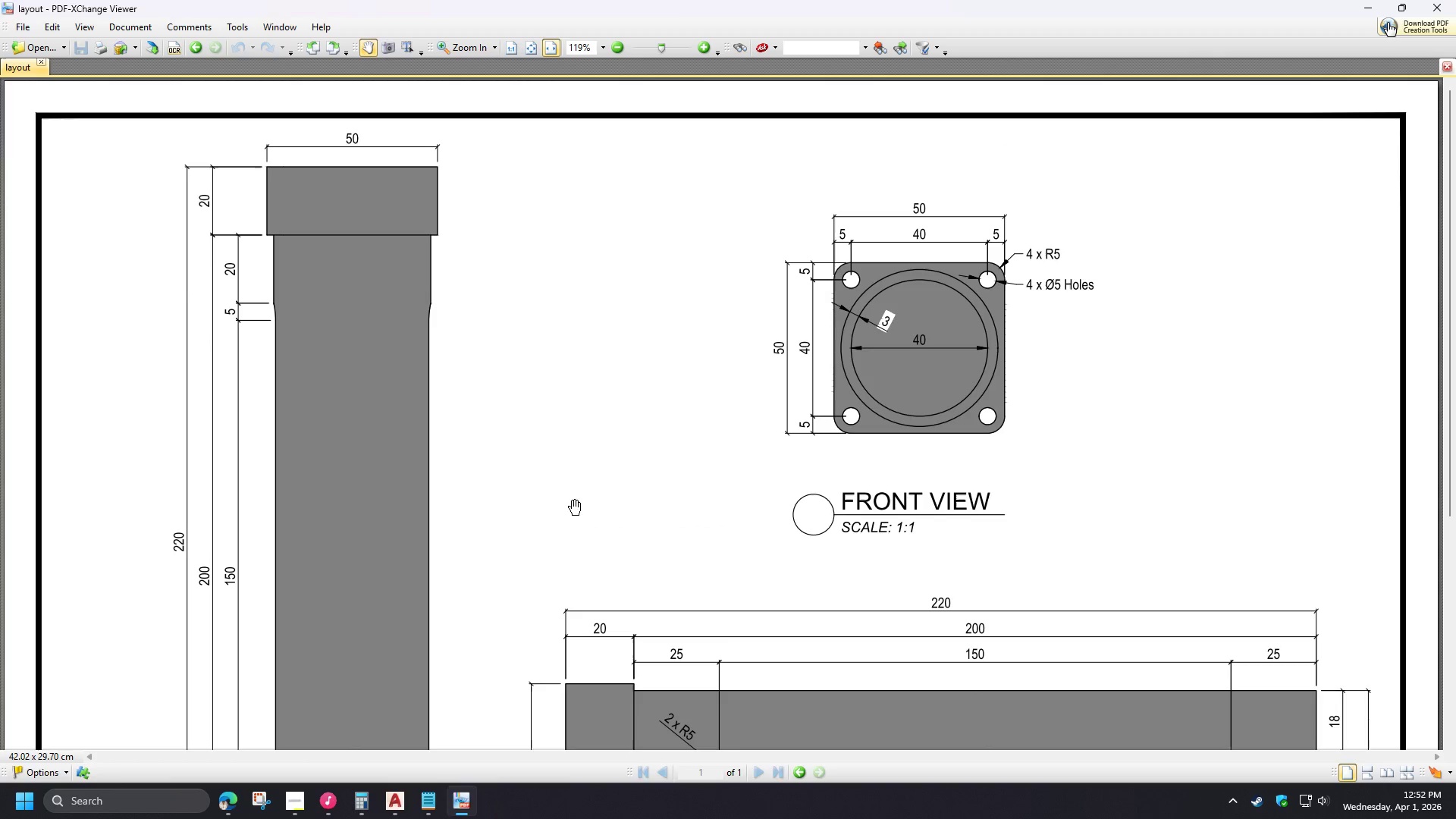 
scroll: coordinate [510, 520], scroll_direction: none, amount: 0.0
 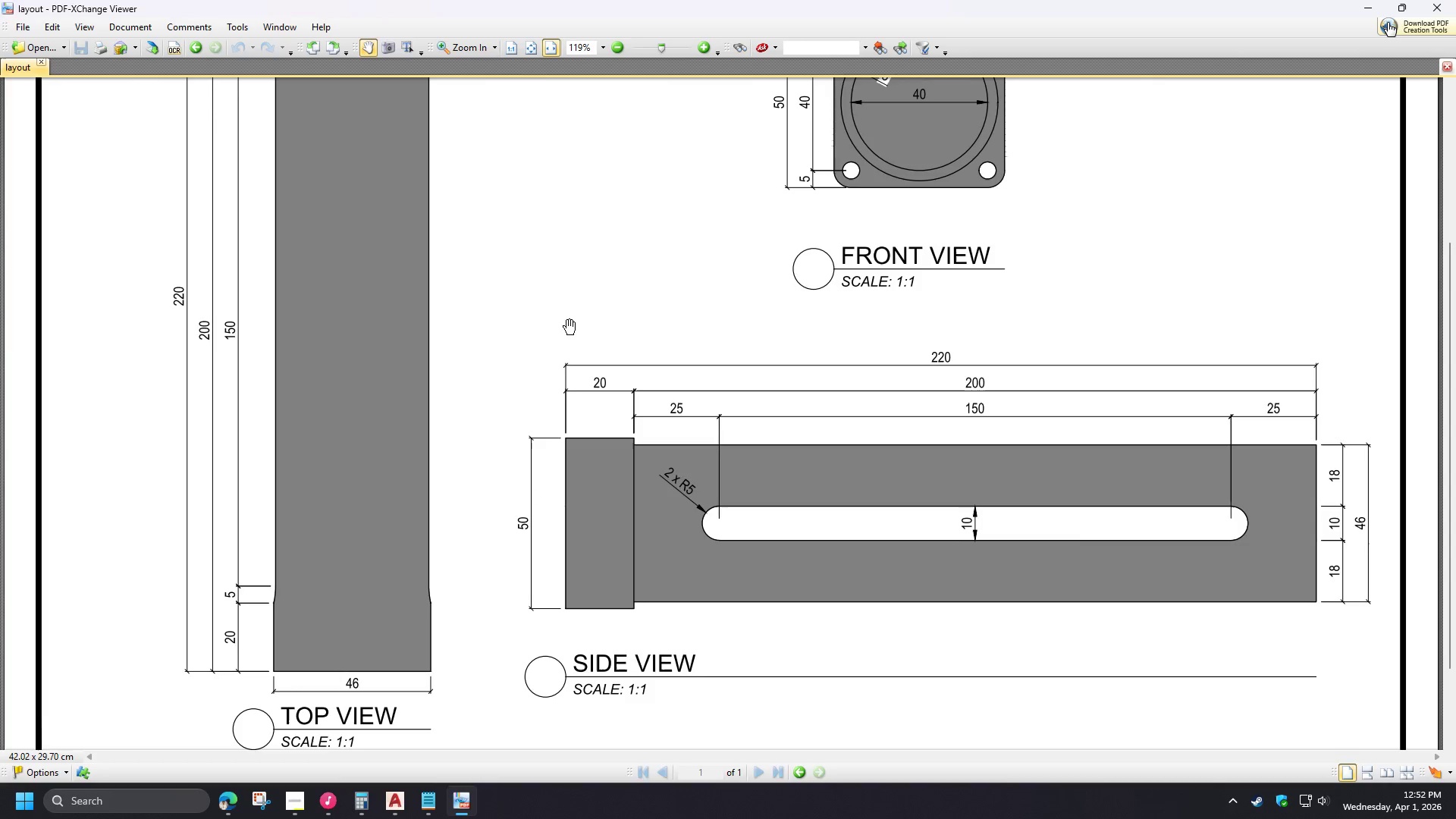 
hold_key(key=ControlLeft, duration=0.48)
scroll: coordinate [581, 500], scroll_direction: down, amount: 2.0
 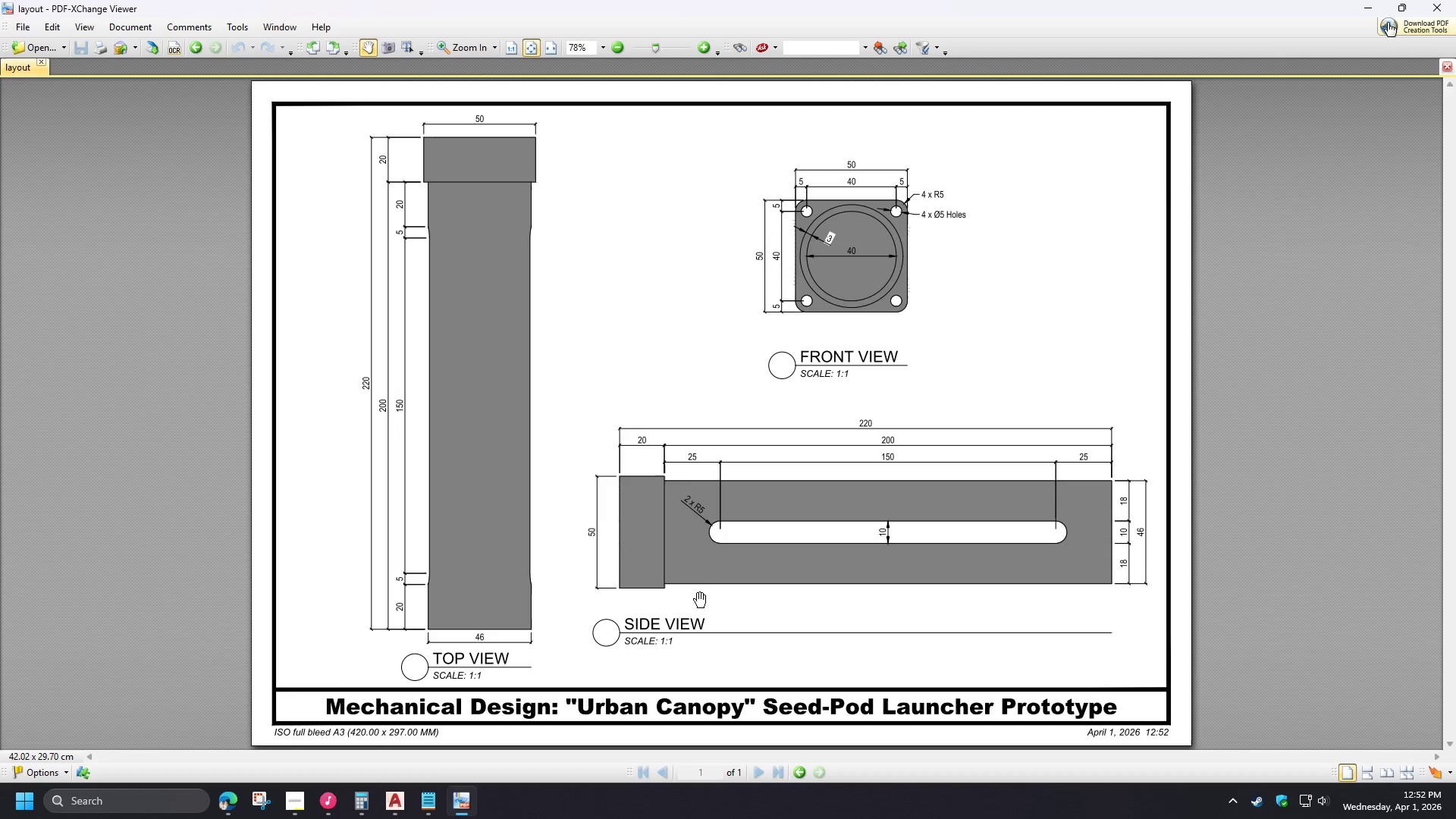 
left_click_drag(start_coordinate=[712, 600], to_coordinate=[702, 548])
 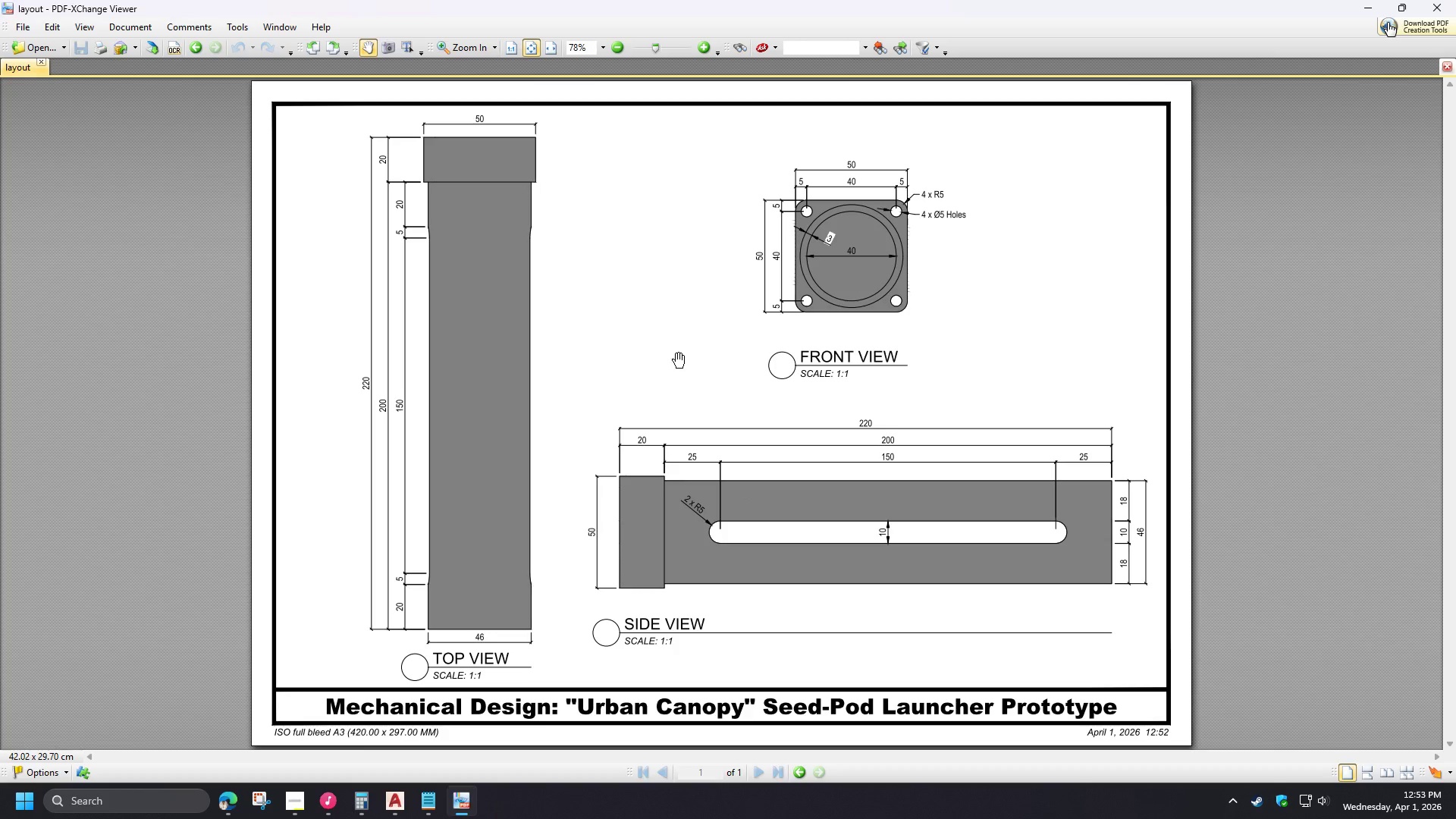 
hold_key(key=ControlLeft, duration=1.5)
scroll: coordinate [772, 527], scroll_direction: up, amount: 4.0
 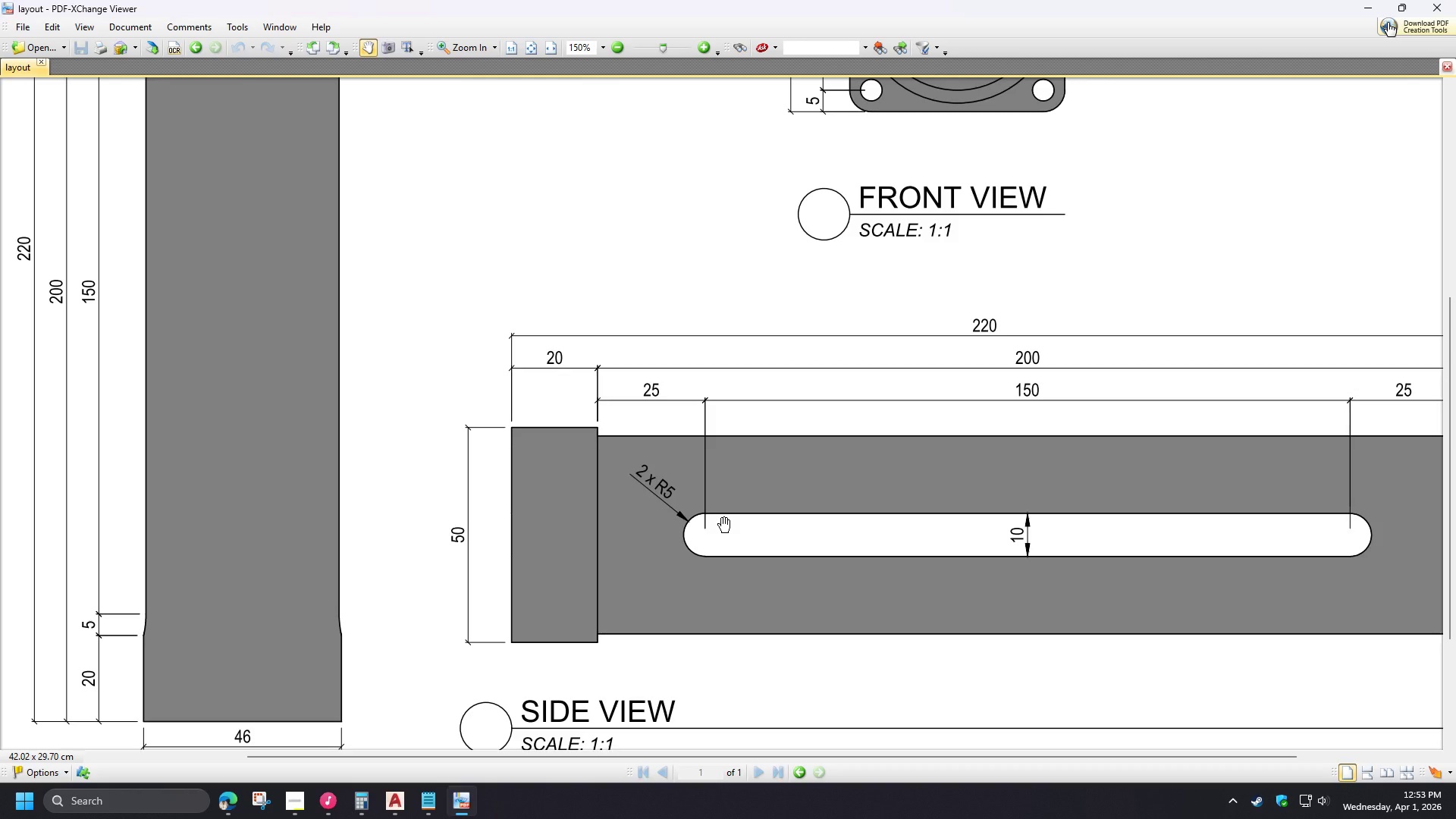 
hold_key(key=ControlLeft, duration=1.52)
 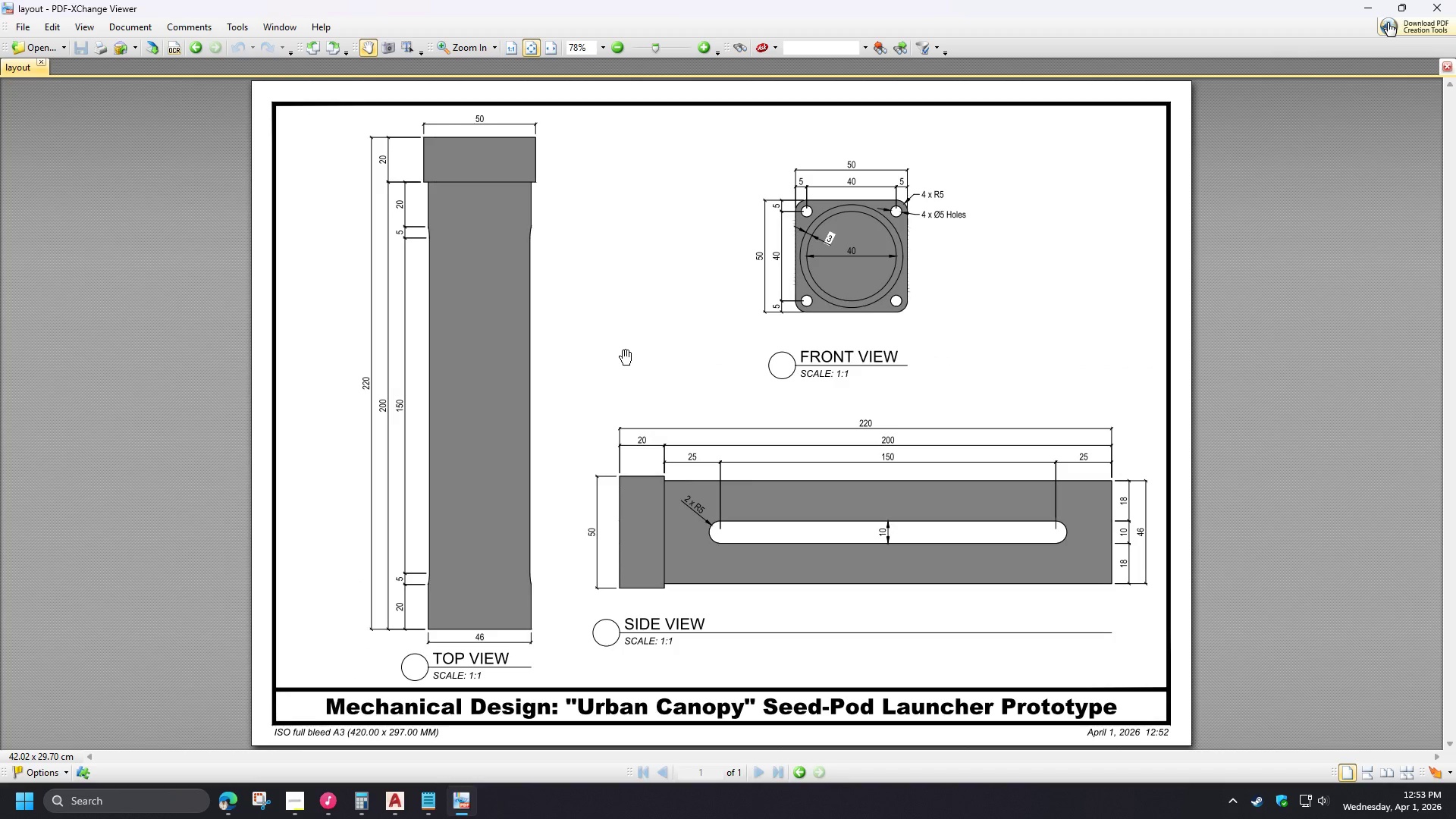 
key(Control+ControlLeft)
 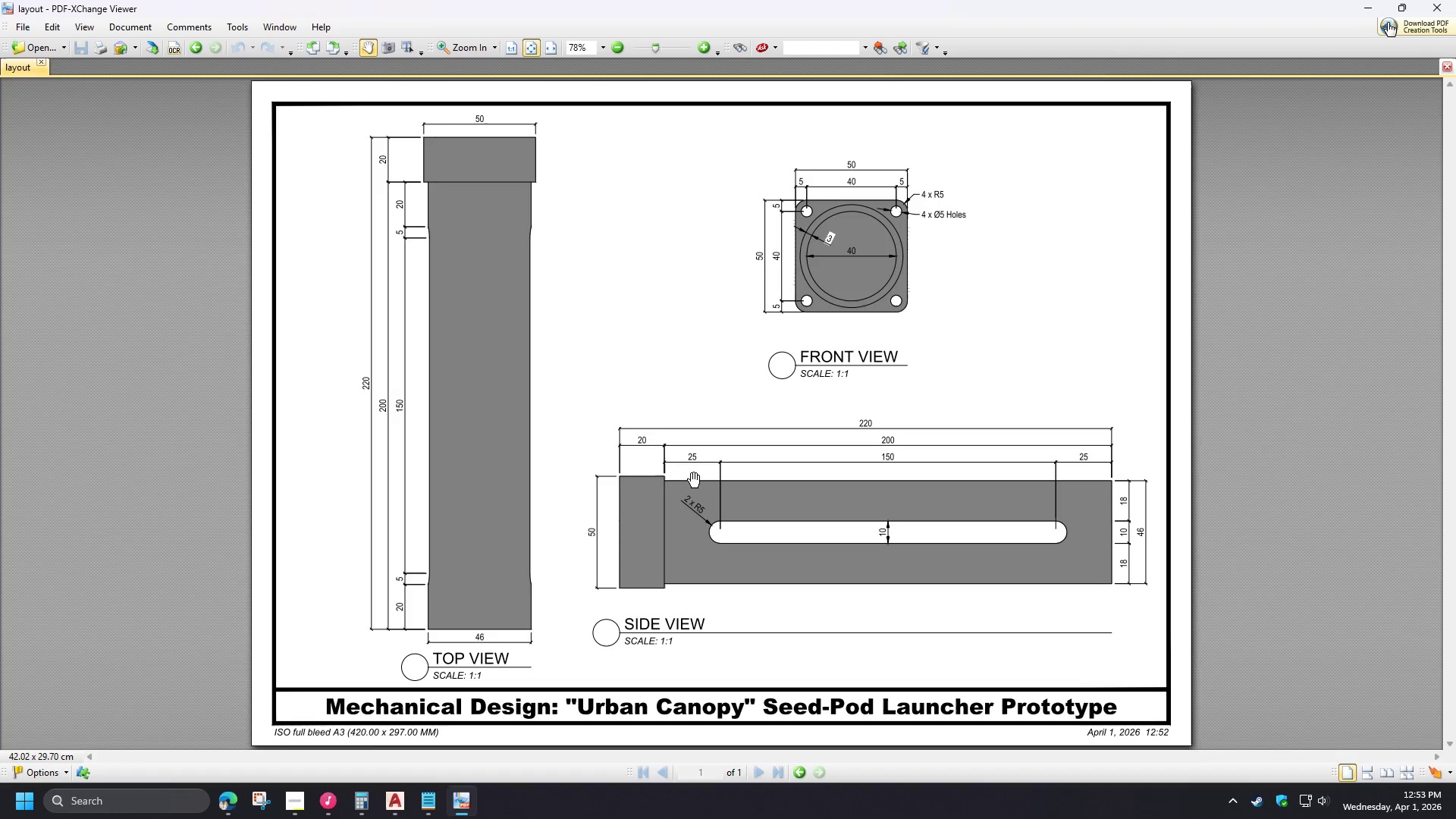 
key(Control+ControlLeft)
 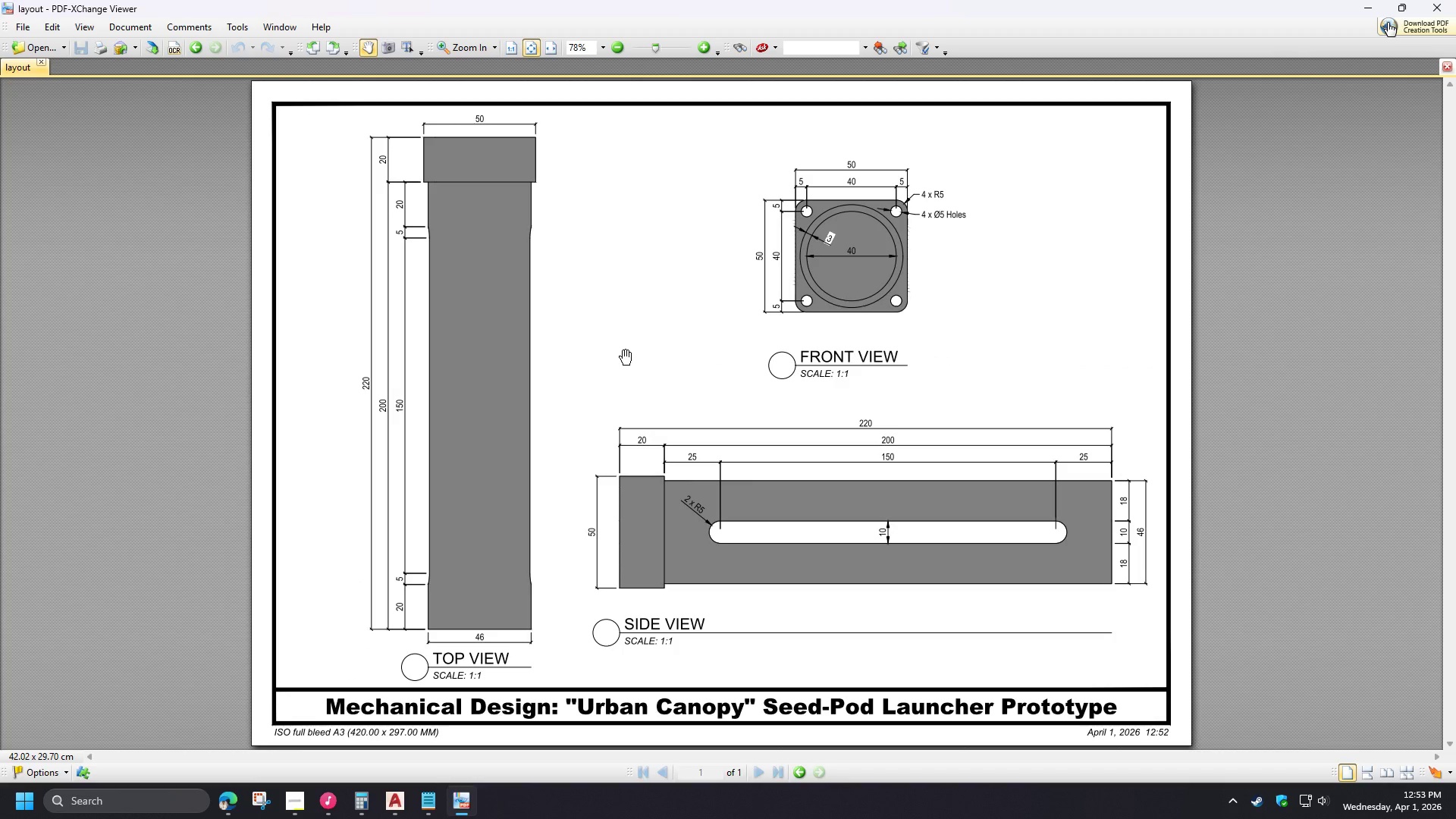 
scroll: coordinate [724, 528], scroll_direction: down, amount: 4.0
 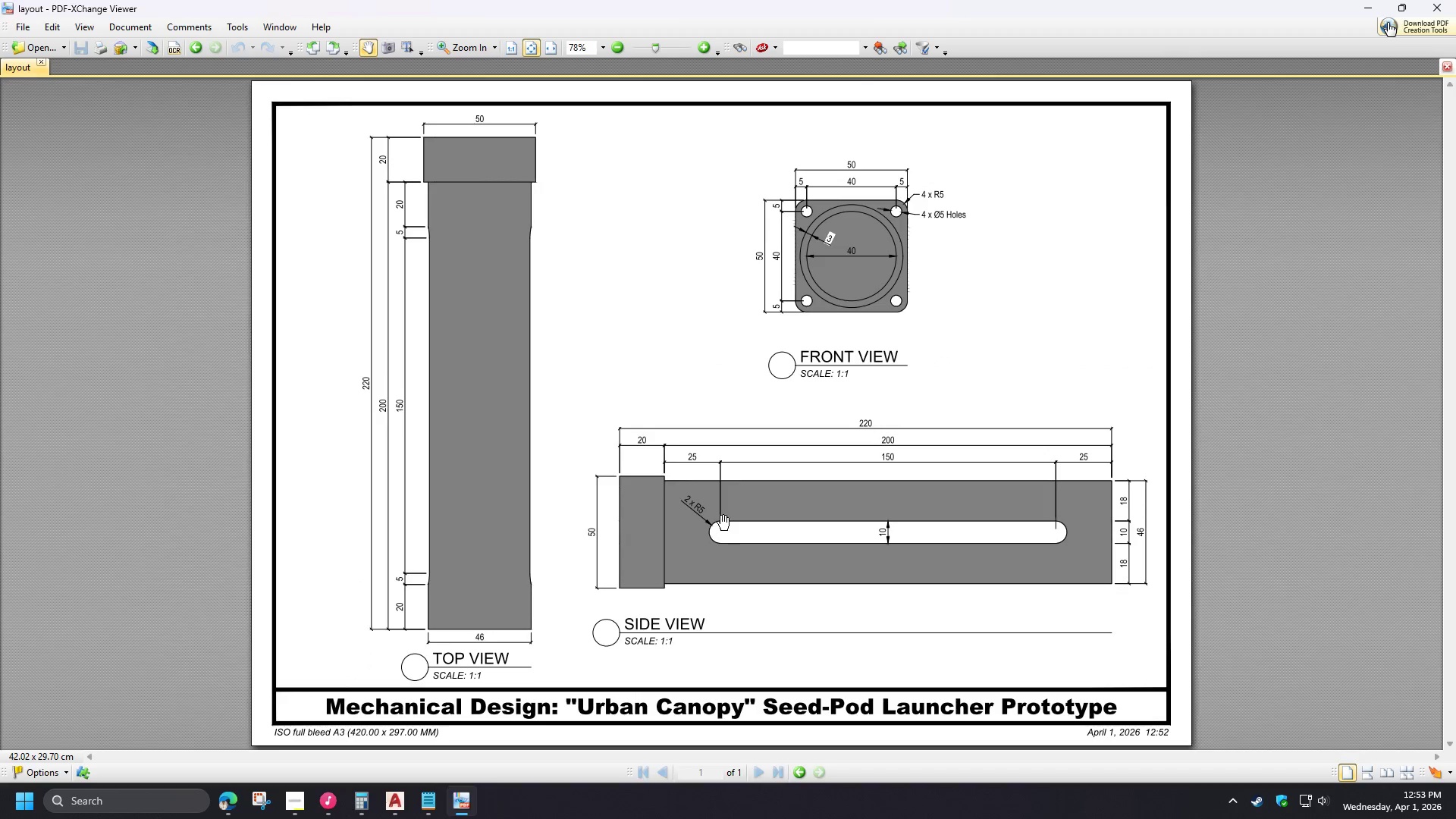 
left_click_drag(start_coordinate=[626, 359], to_coordinate=[637, 416])
 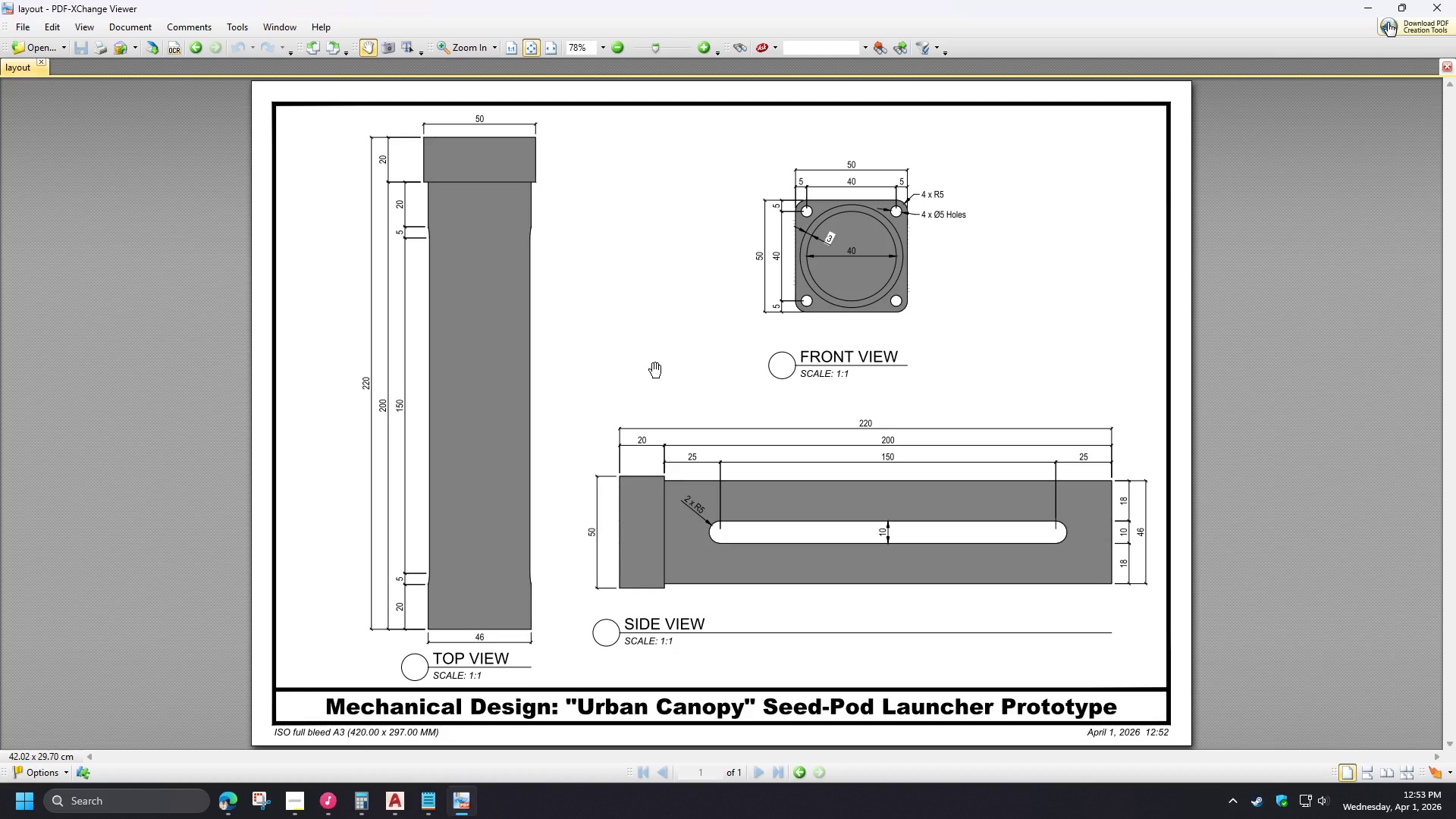 
wait(24.2)
 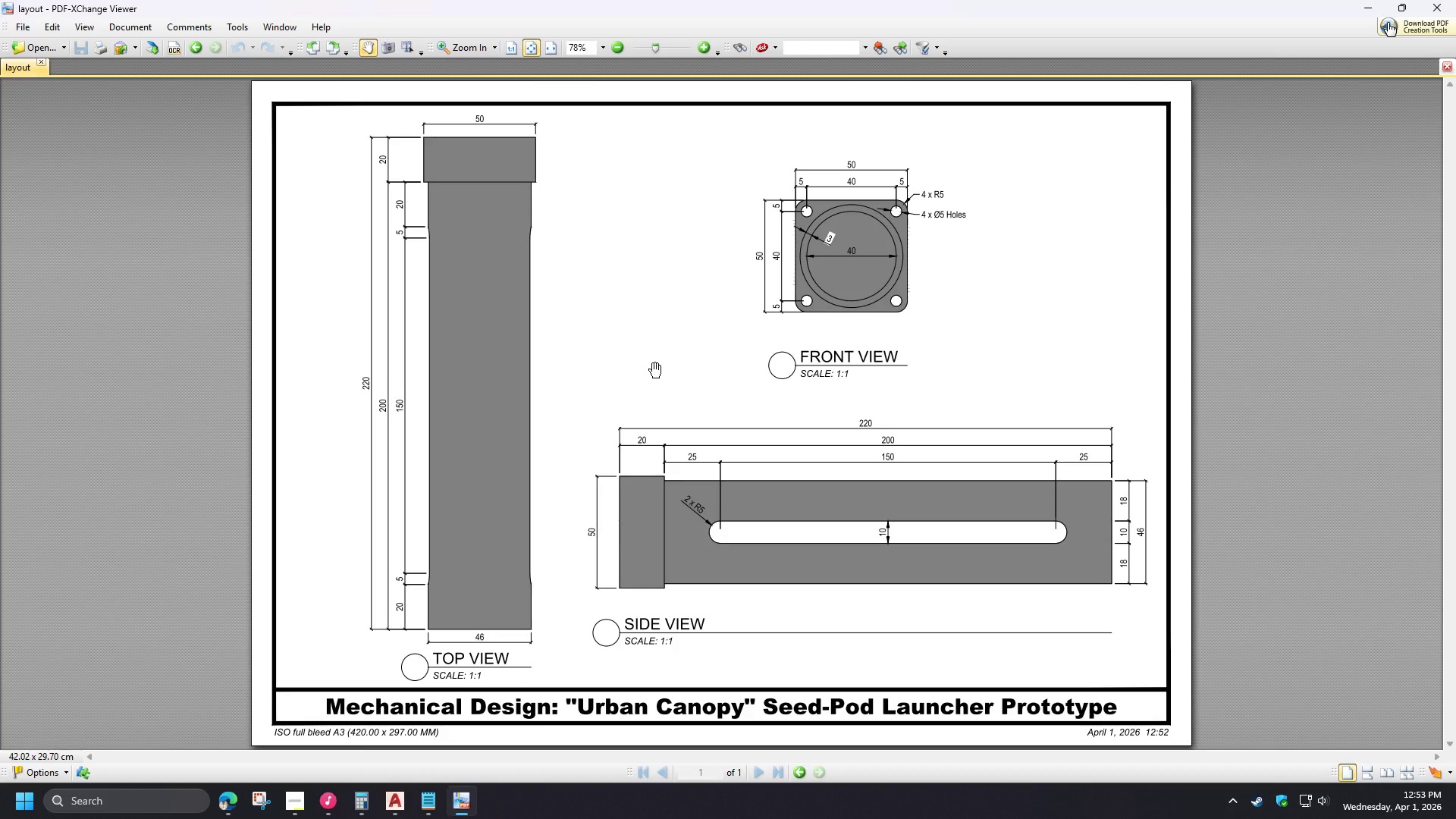 
left_click([1454, 0])
 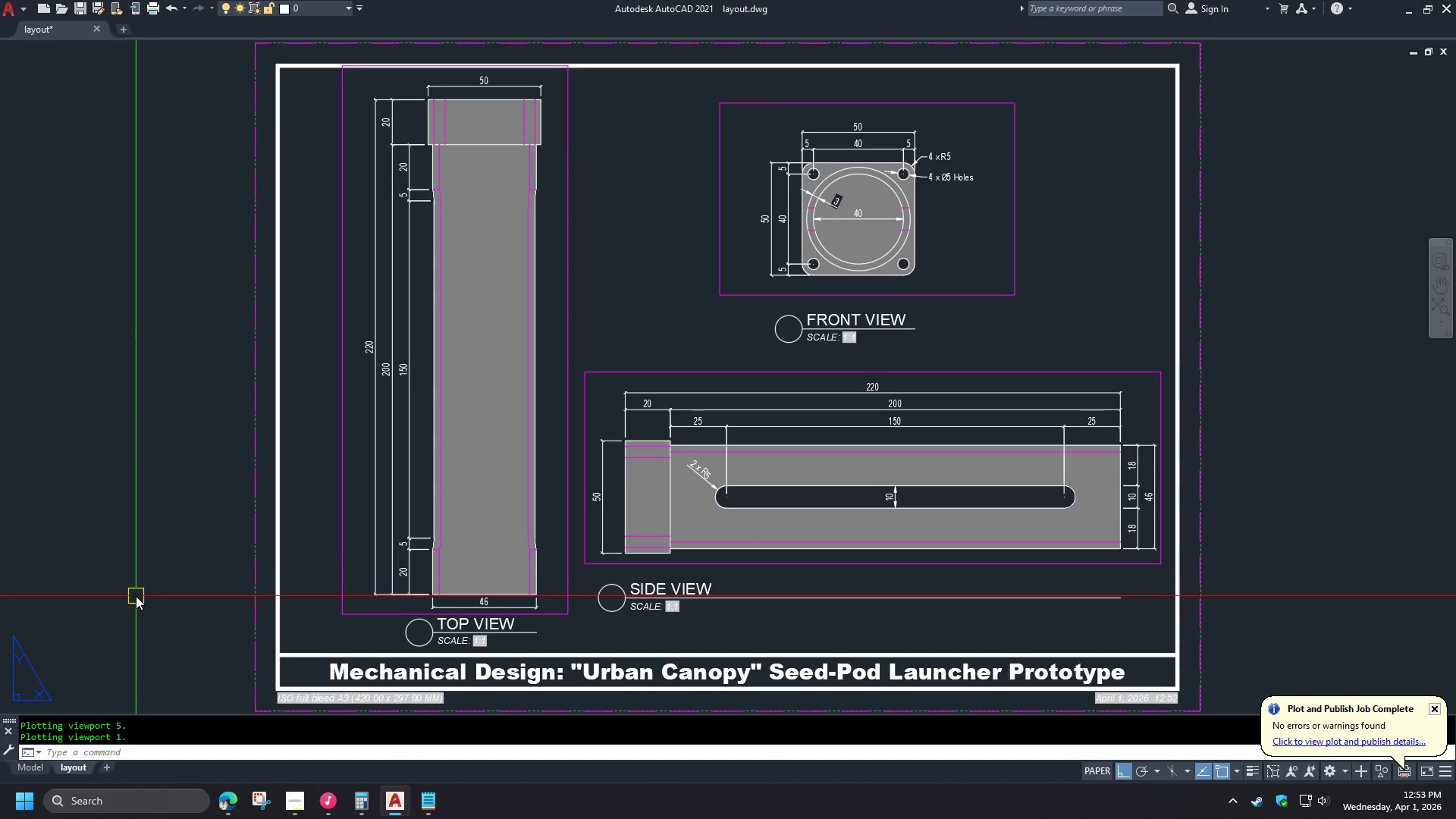 
key(Control+S)
 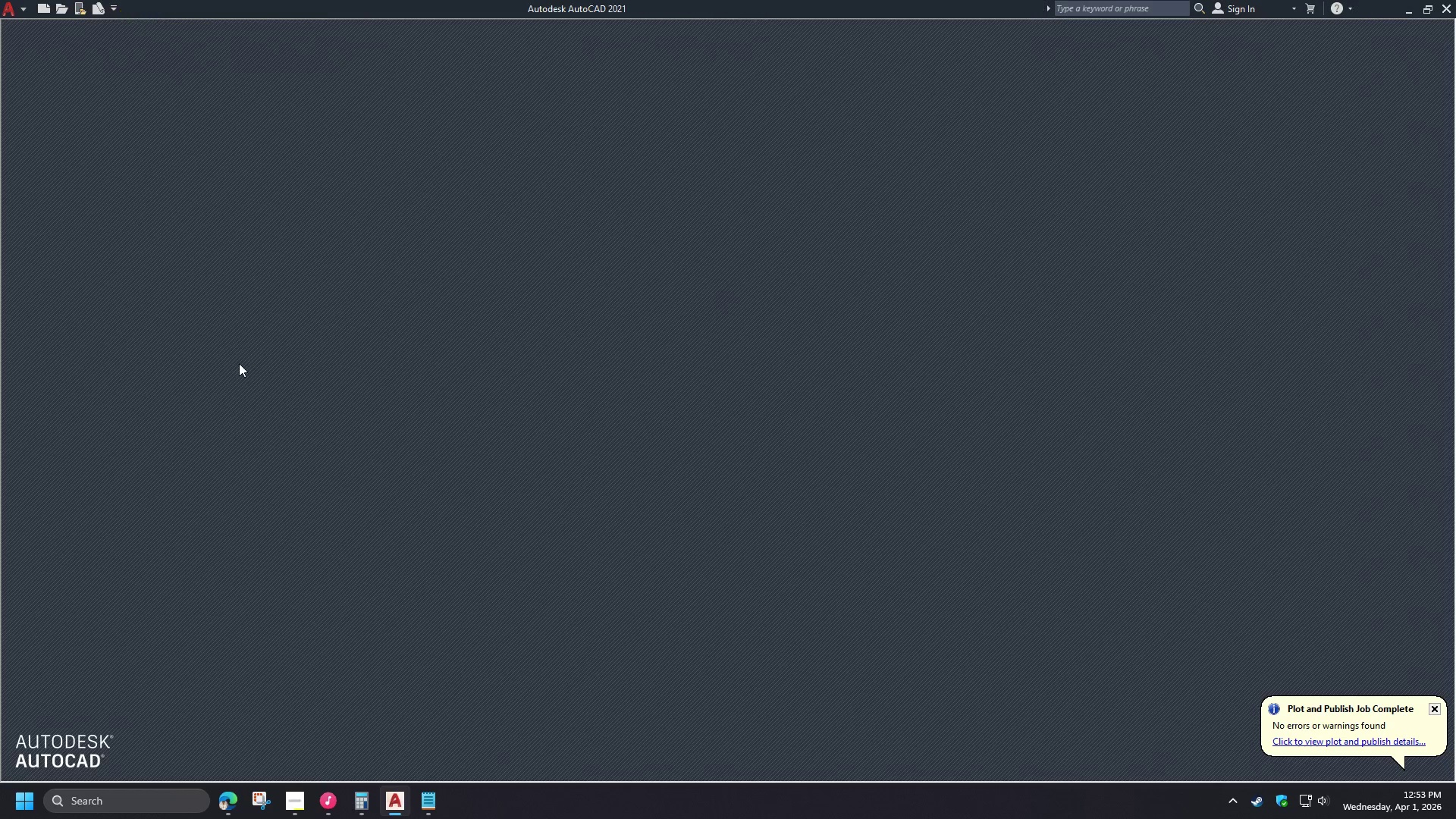 
wait(10.67)
 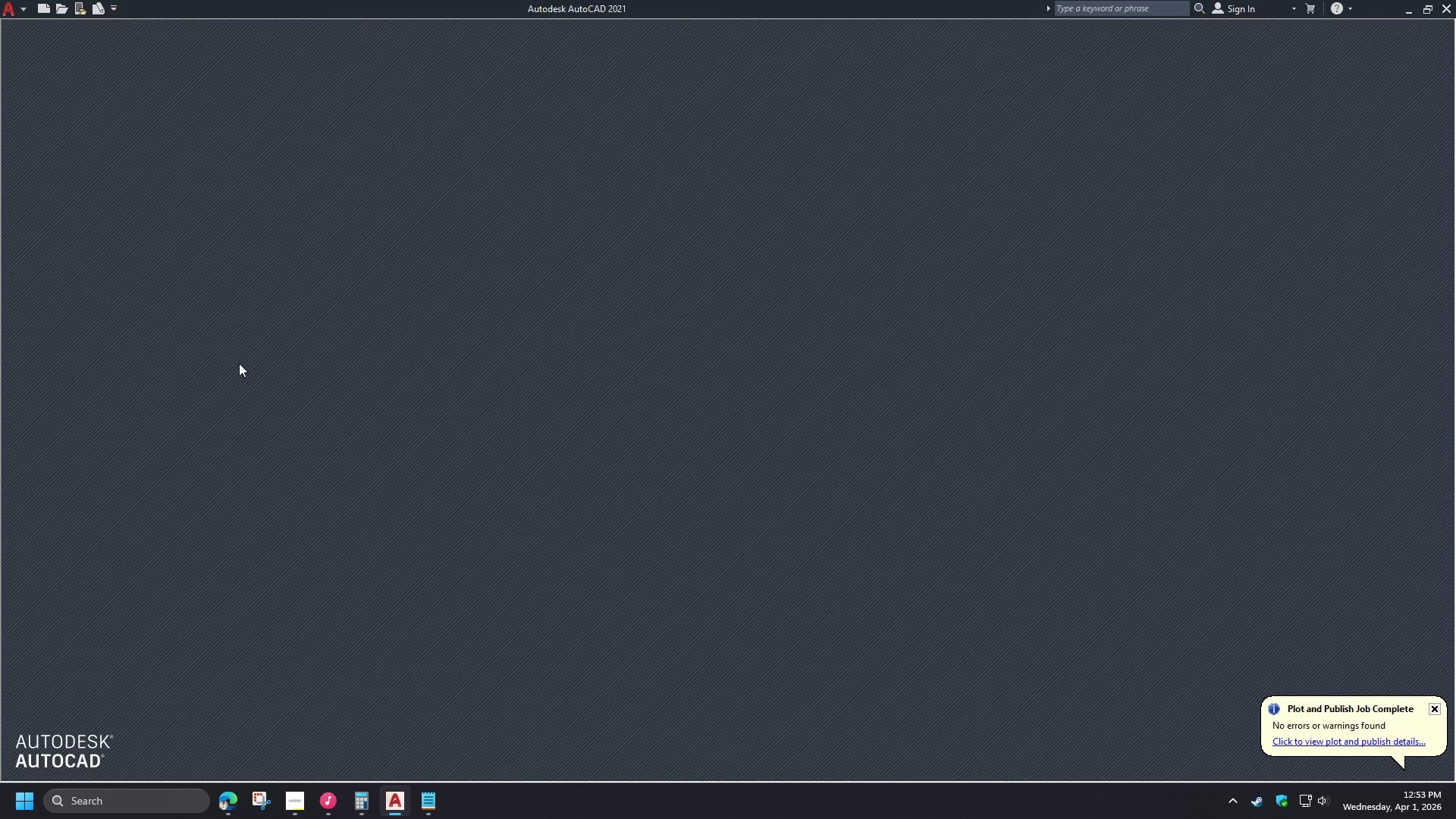 
key(Meta+MetaLeft)
 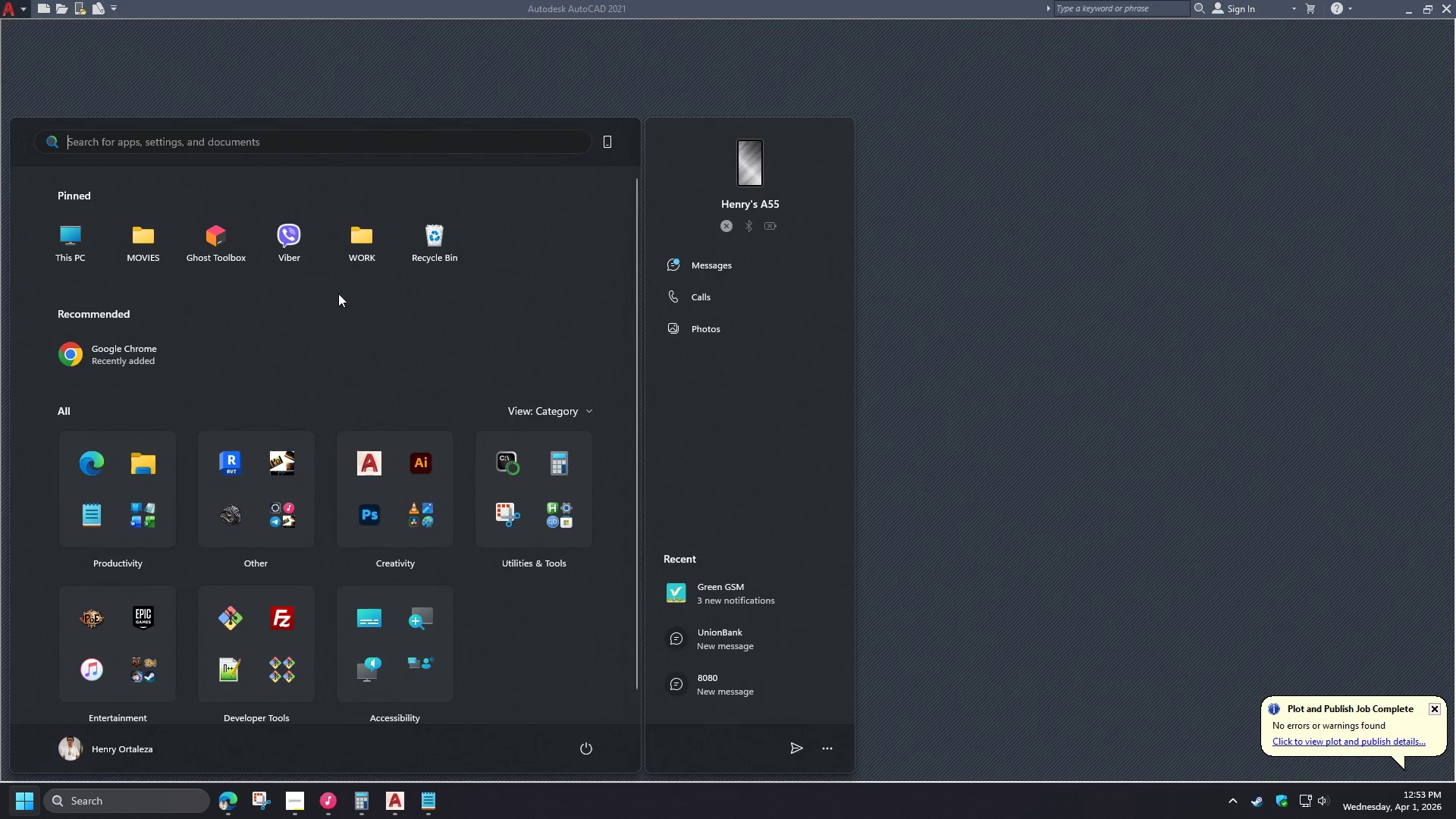 
left_click([356, 259])
 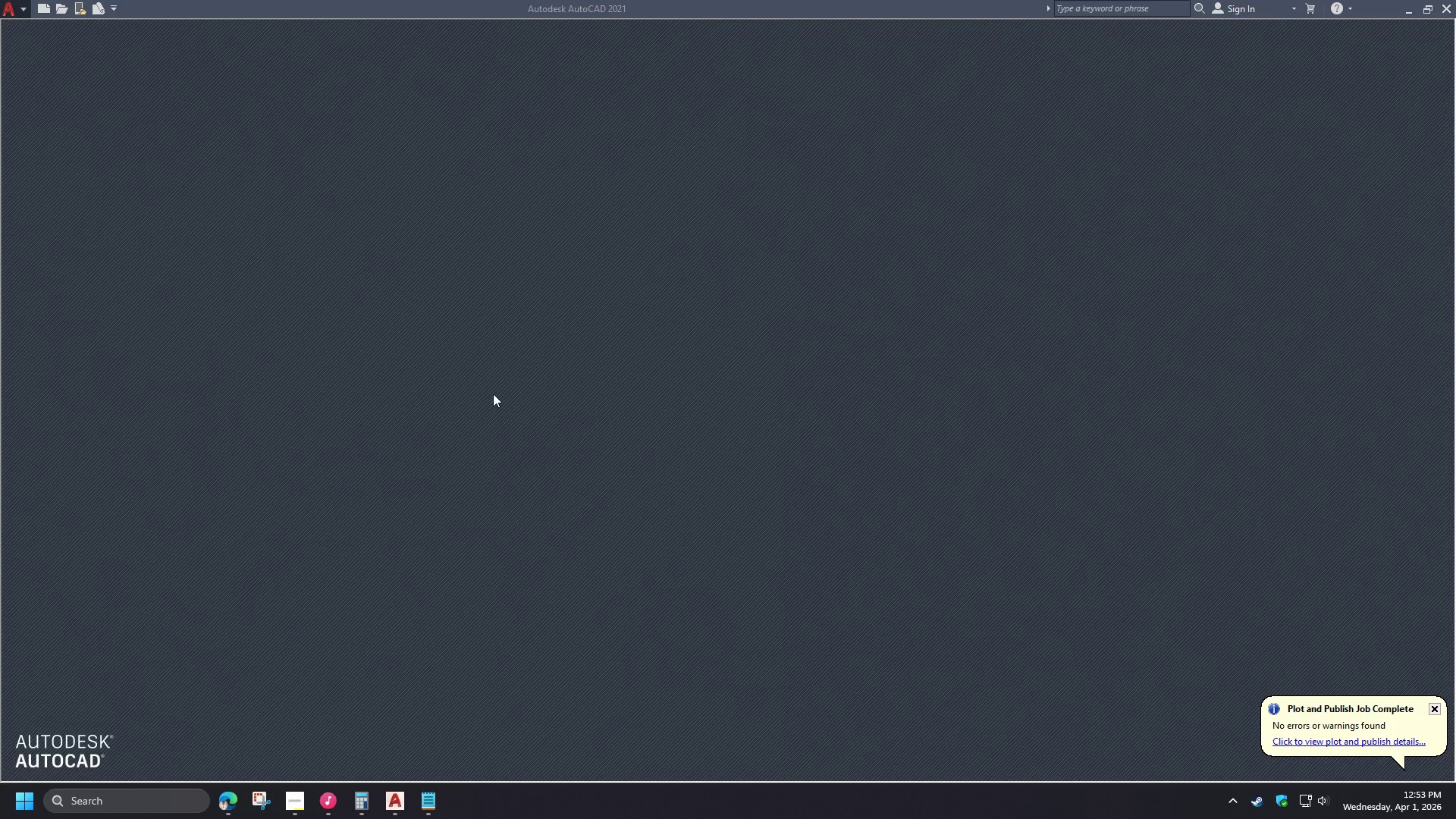 
left_click([286, 817])